 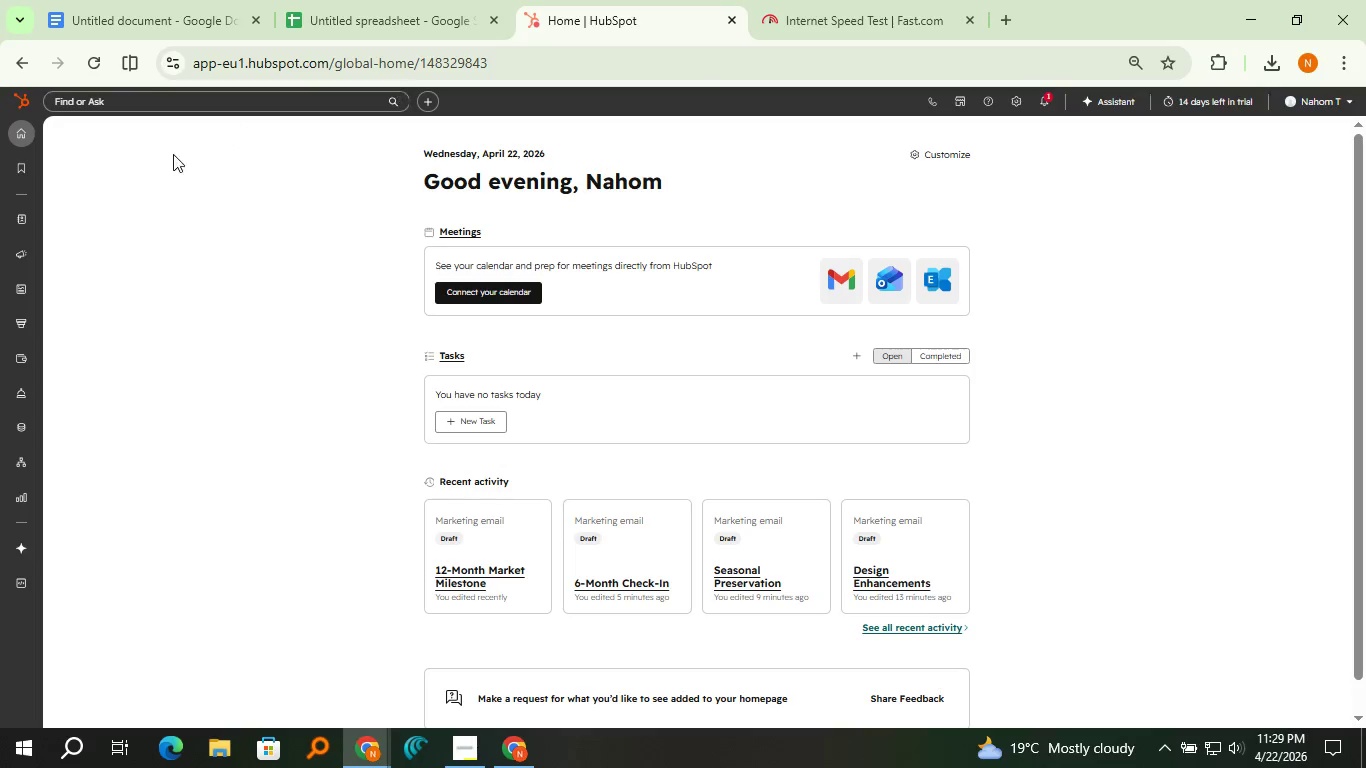 
mouse_move([56, 465])
 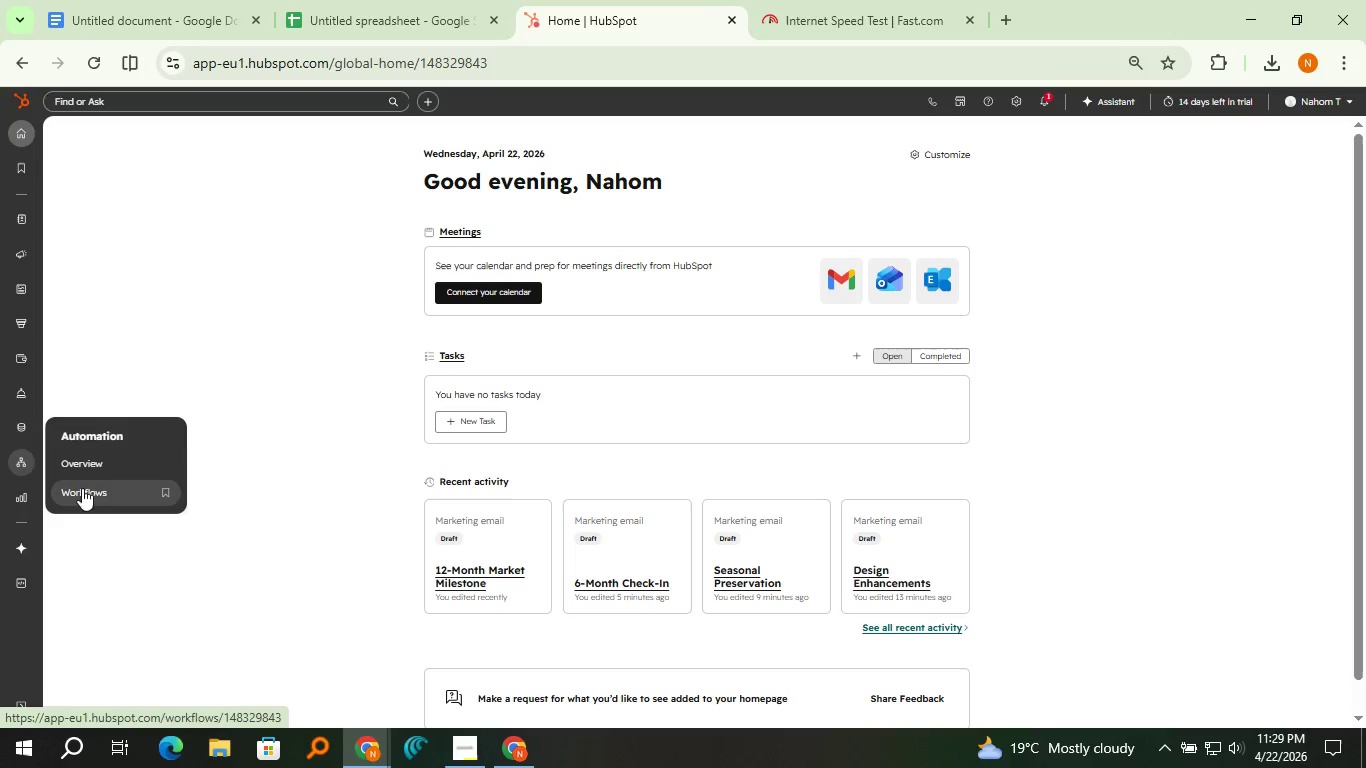 
left_click([82, 488])
 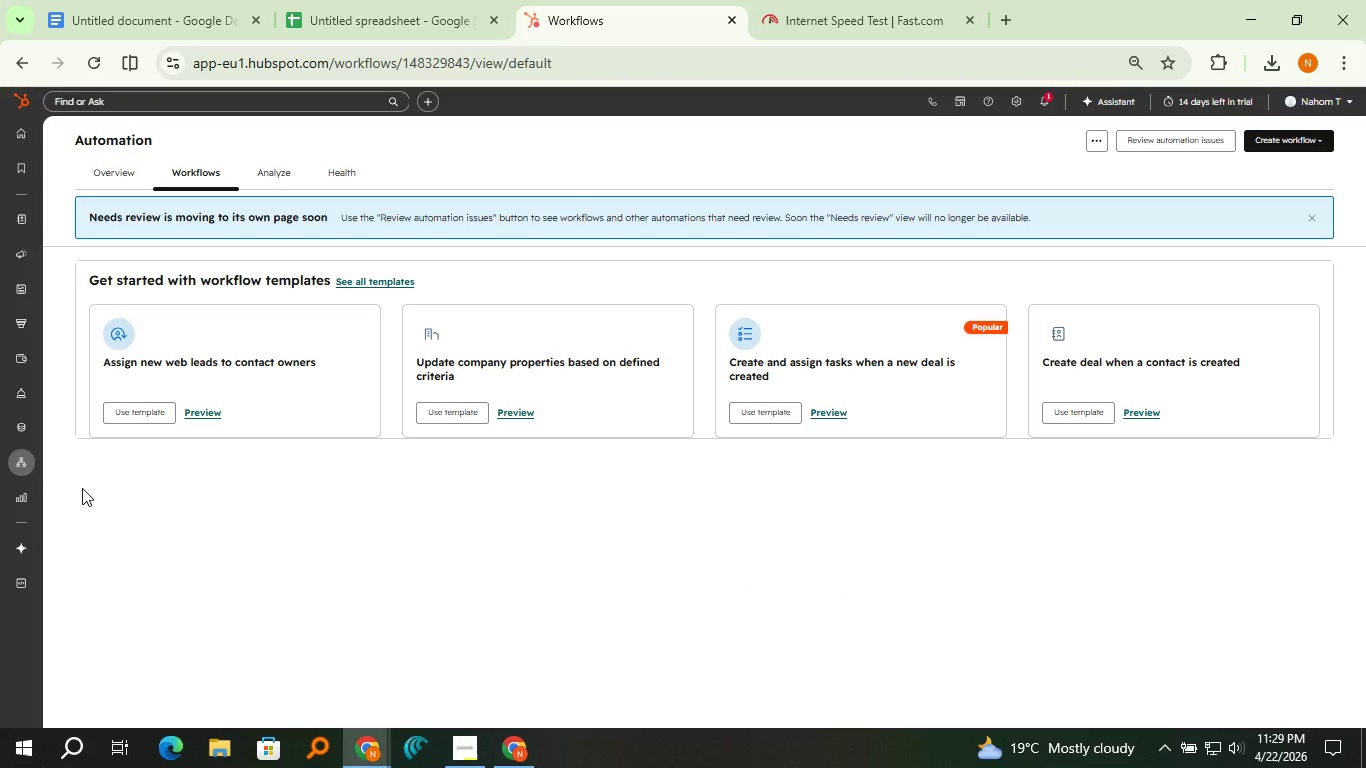 
wait(11.69)
 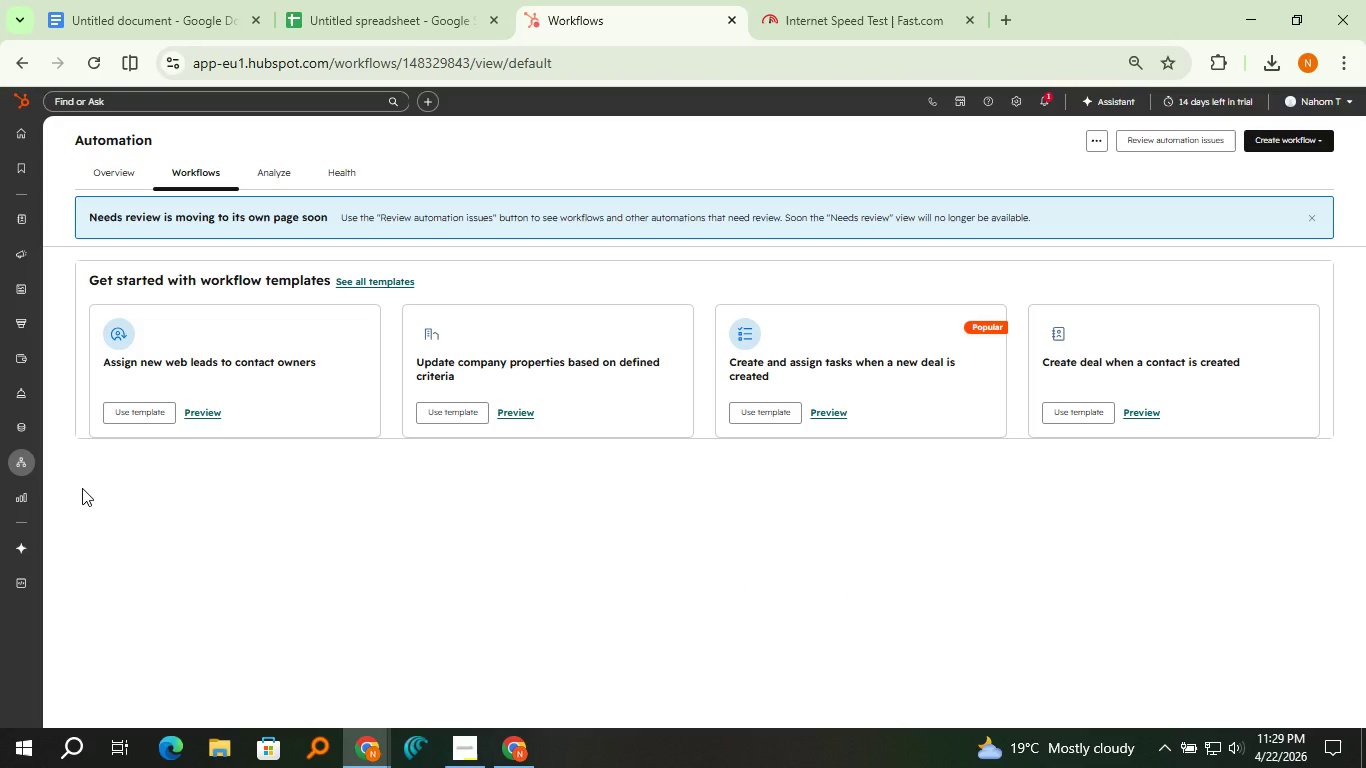 
left_click([1339, 559])
 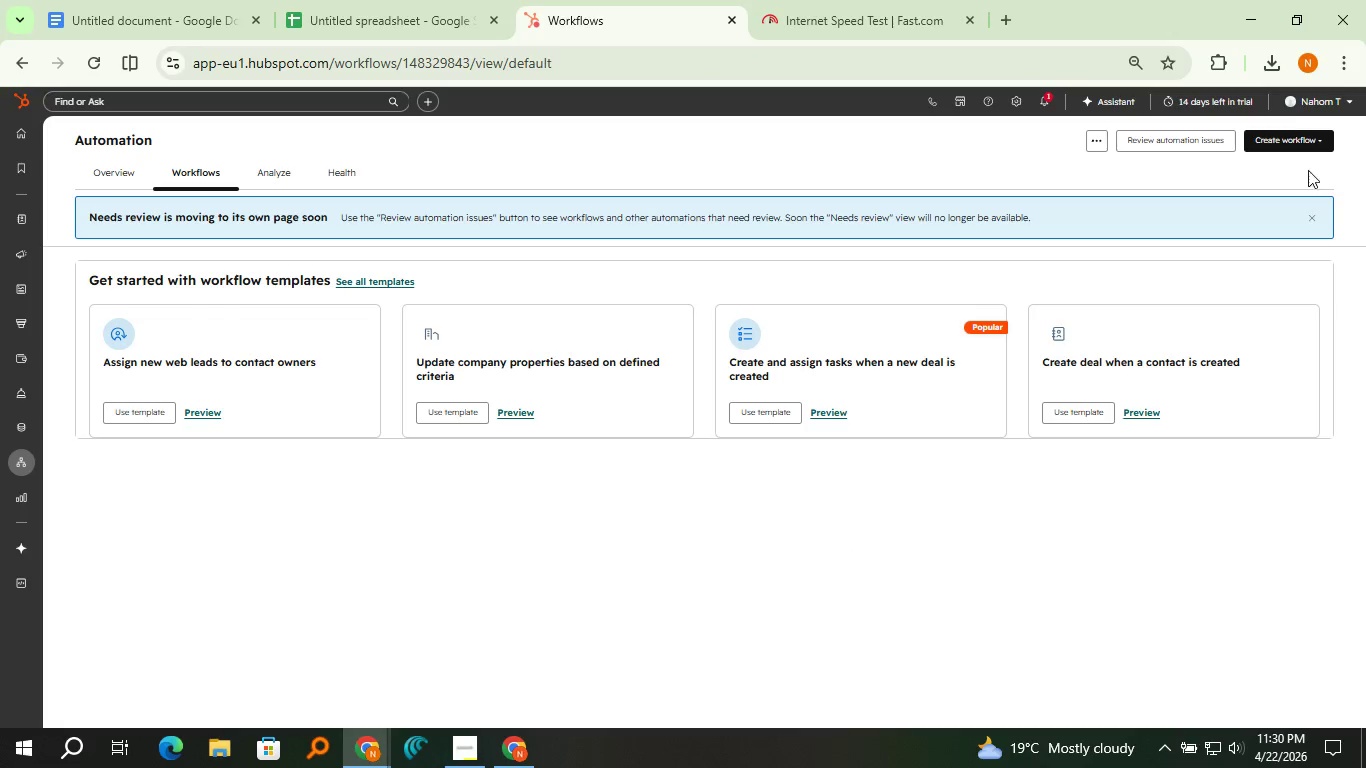 
left_click([1292, 136])
 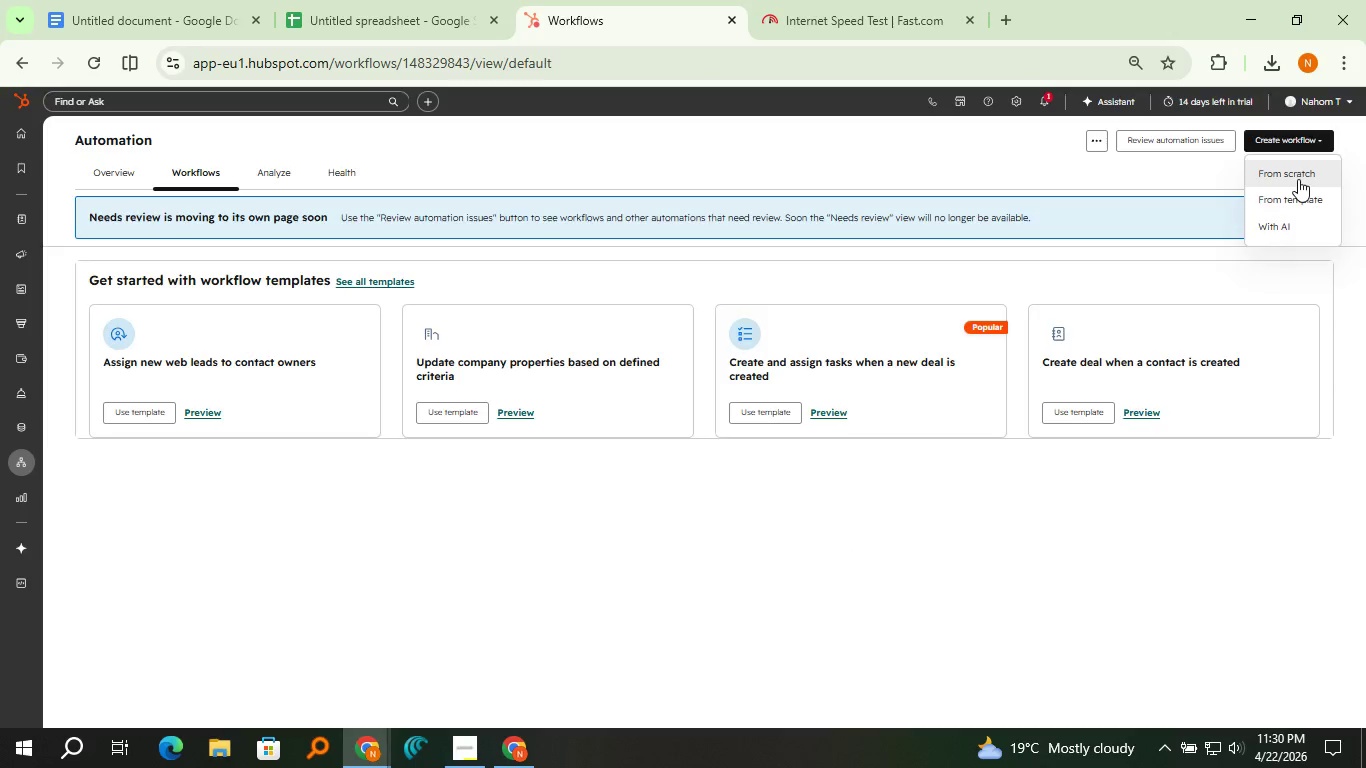 
left_click([1298, 179])
 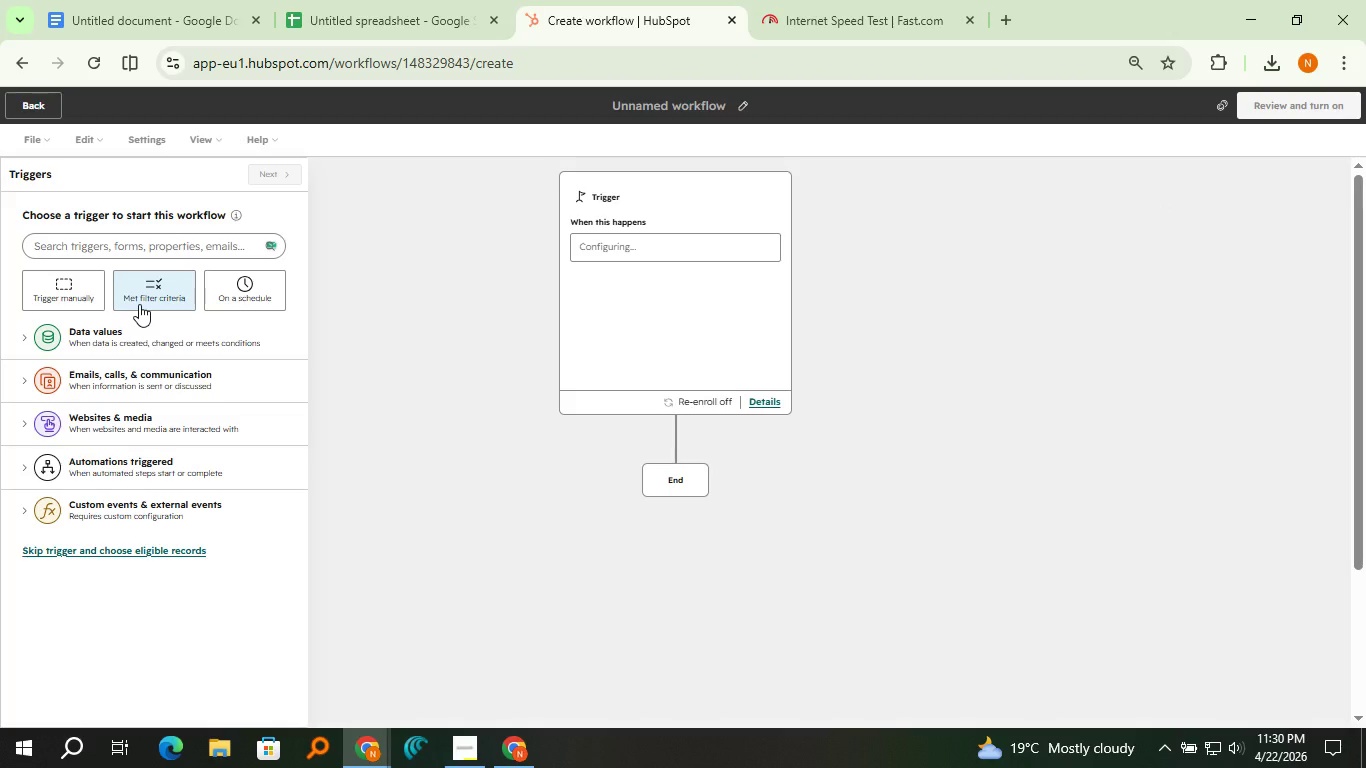 
wait(21.41)
 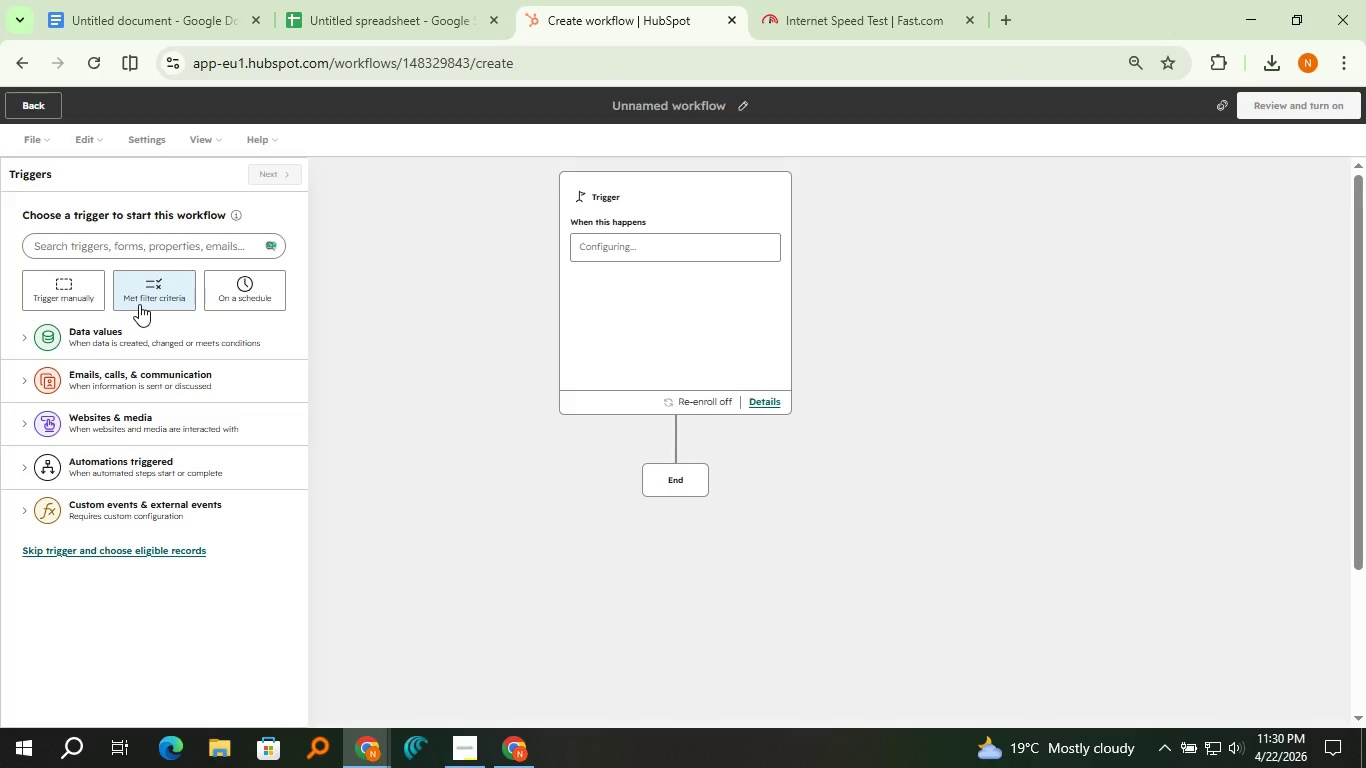 
left_click([139, 304])
 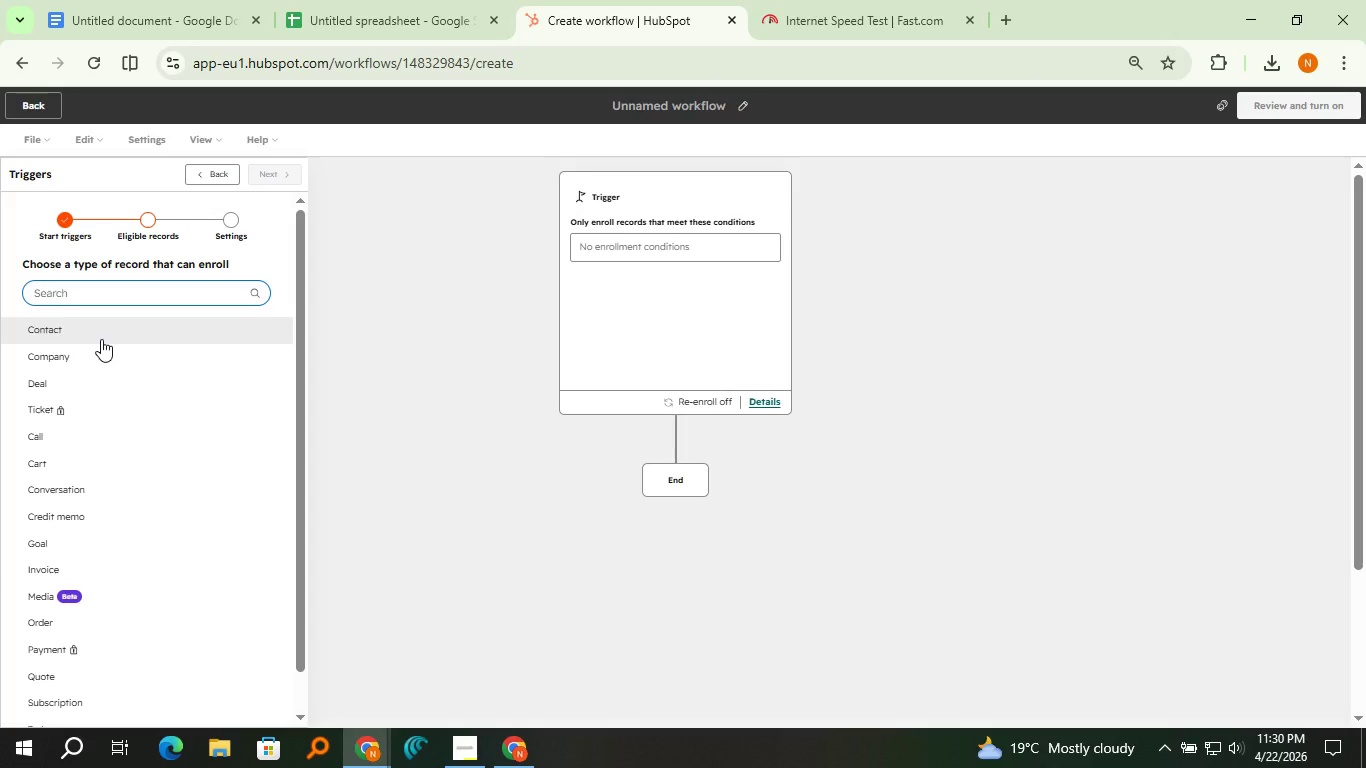 
left_click([101, 339])
 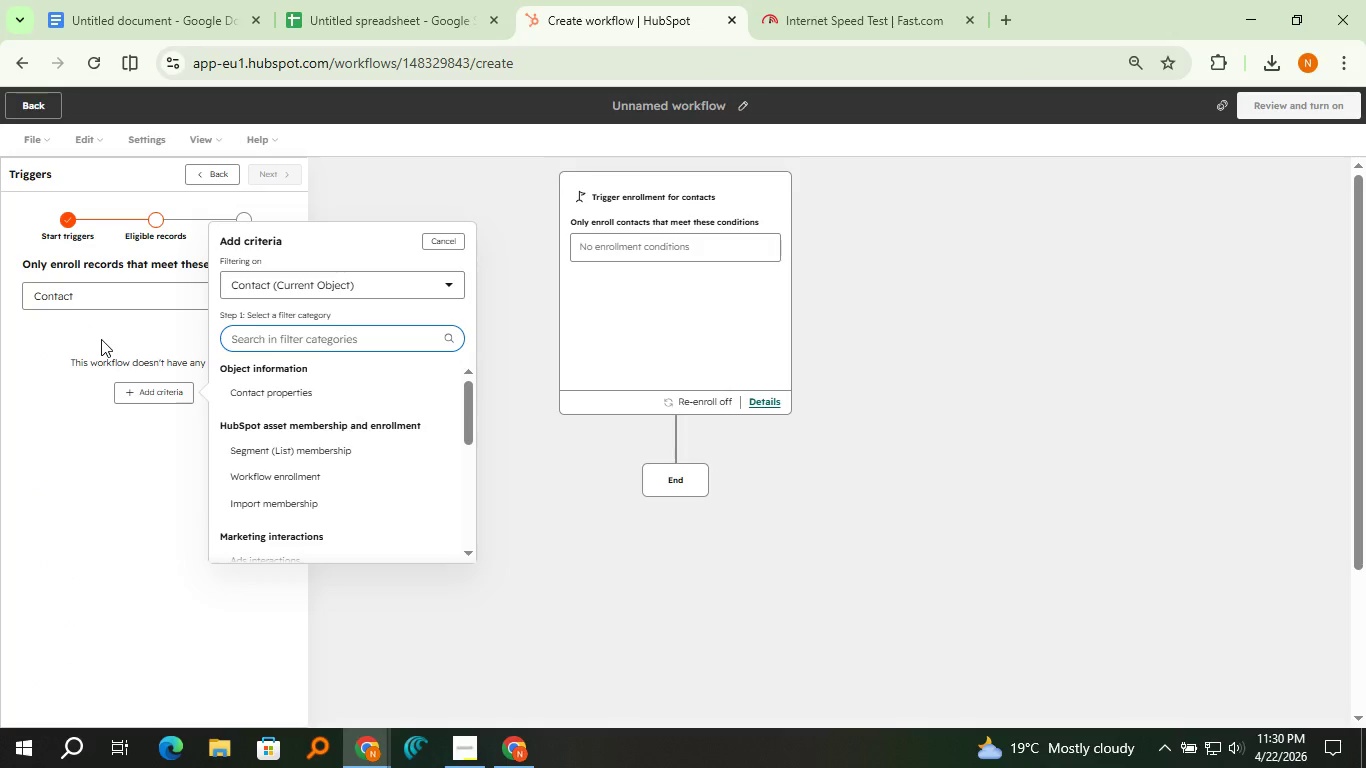 
wait(8.23)
 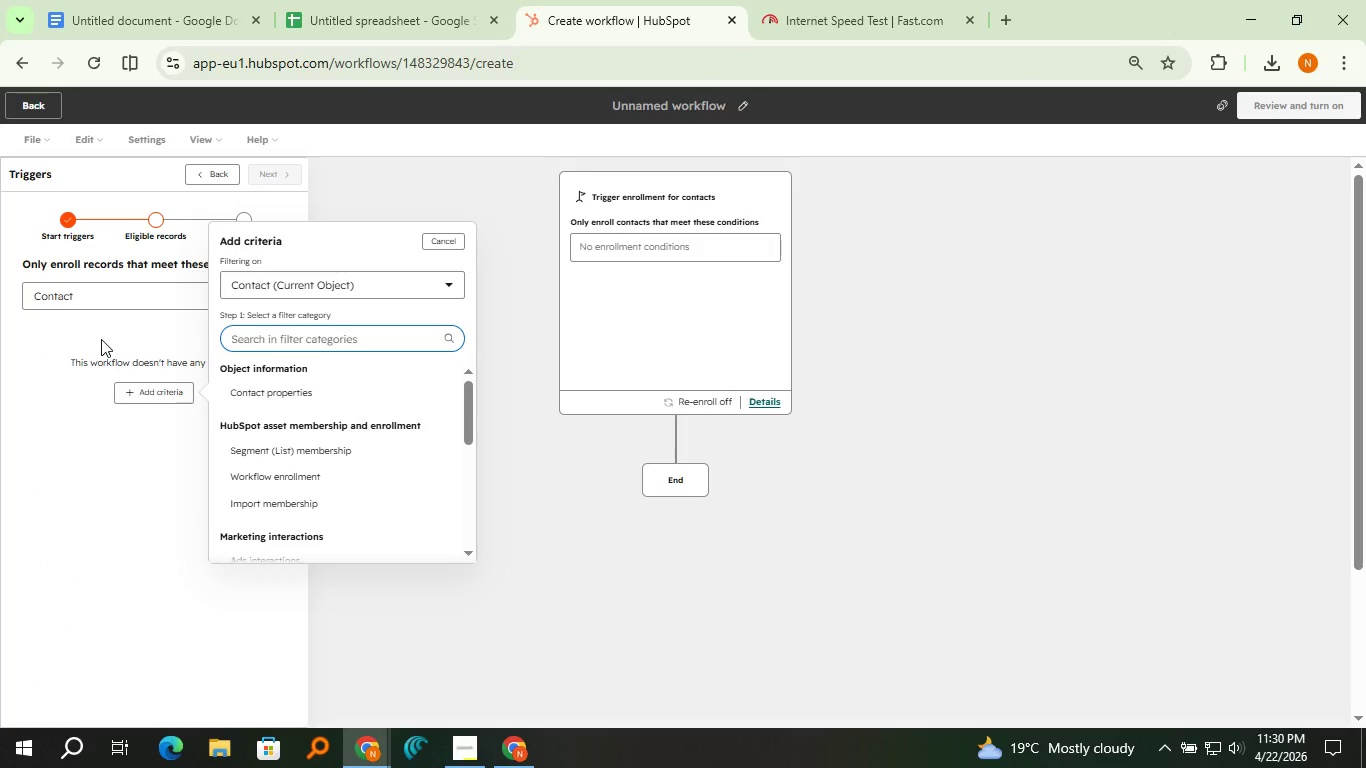 
type(lis)
 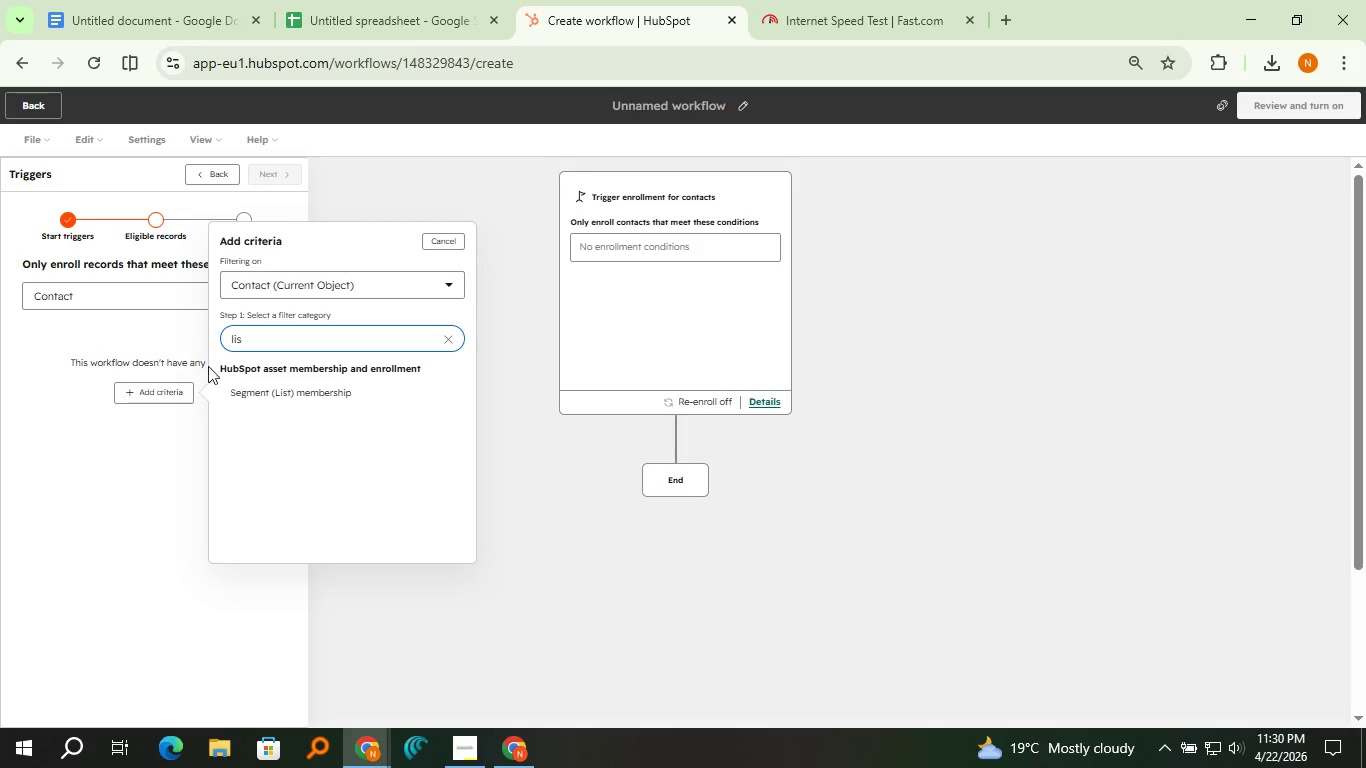 
left_click([250, 388])
 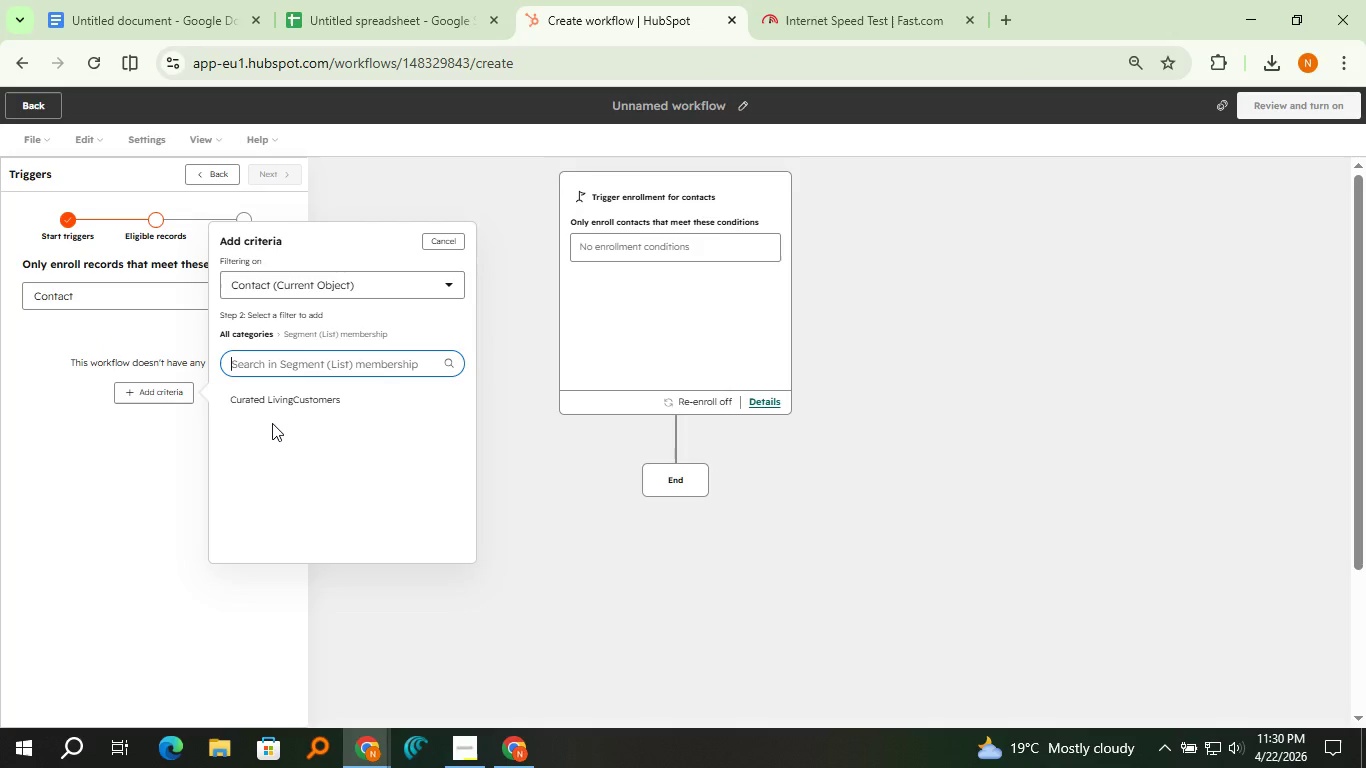 
left_click([290, 400])
 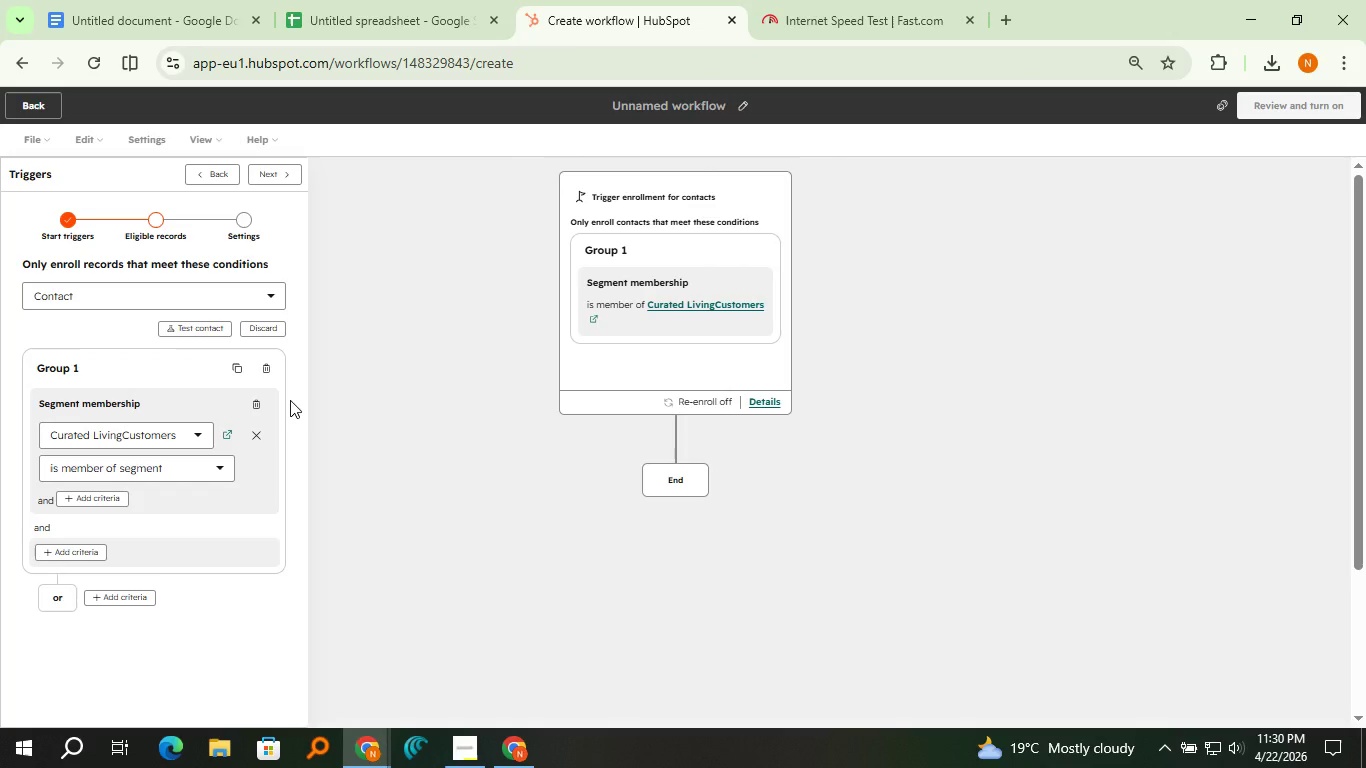 
wait(9.61)
 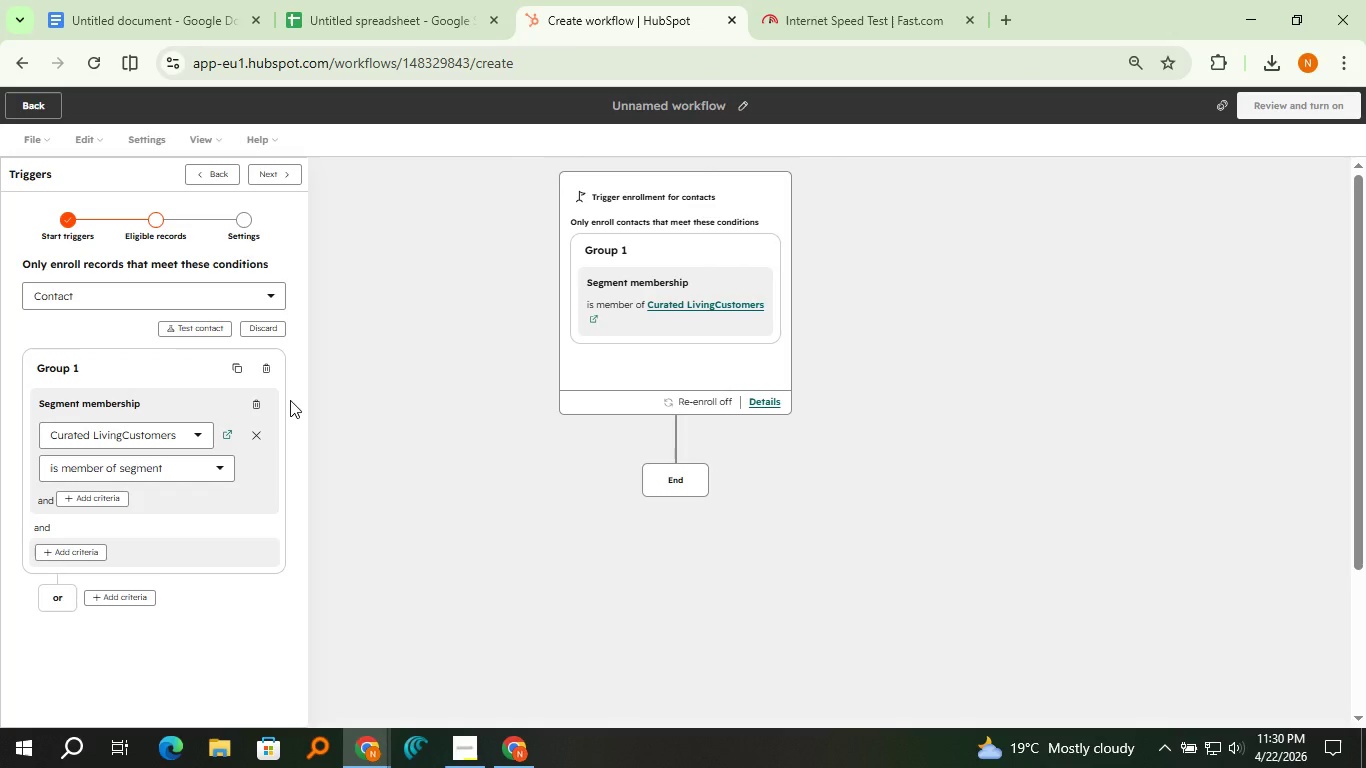 
left_click([273, 187])
 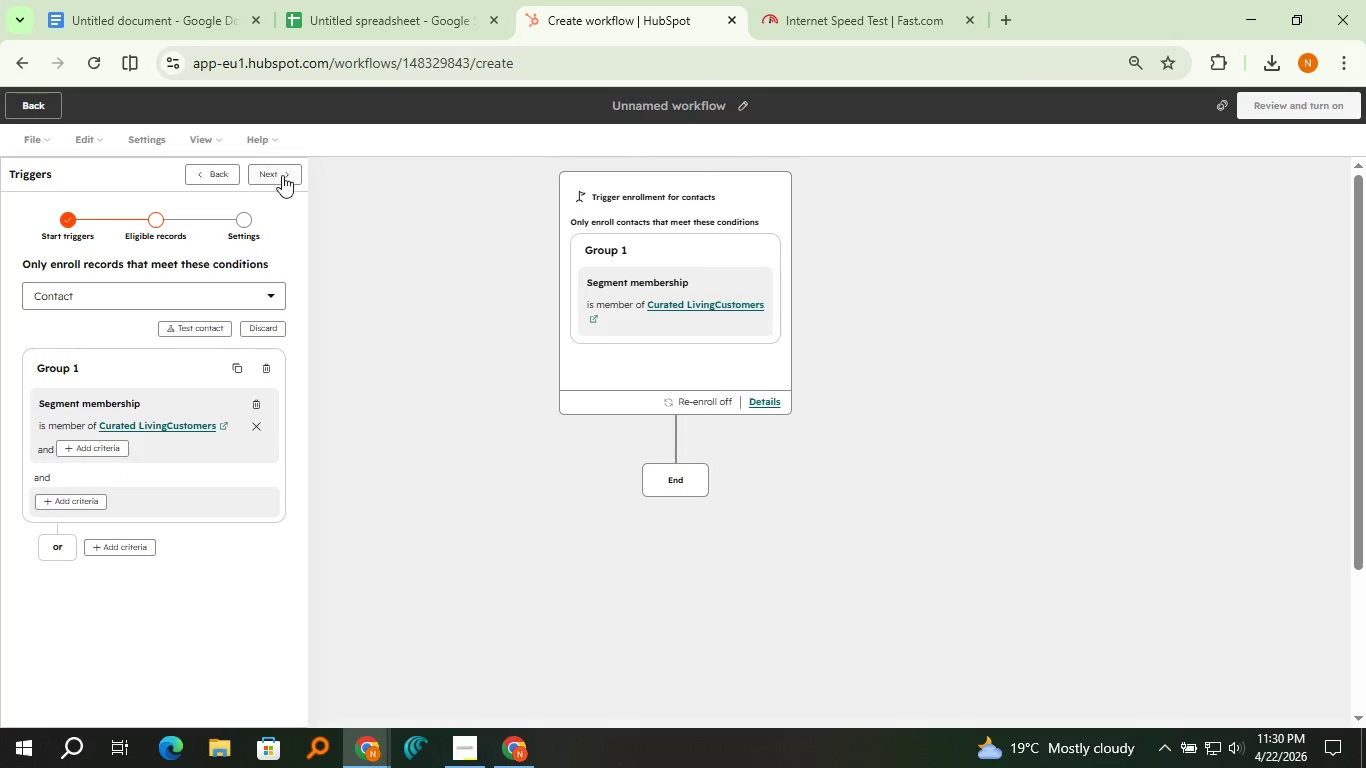 
left_click([282, 175])
 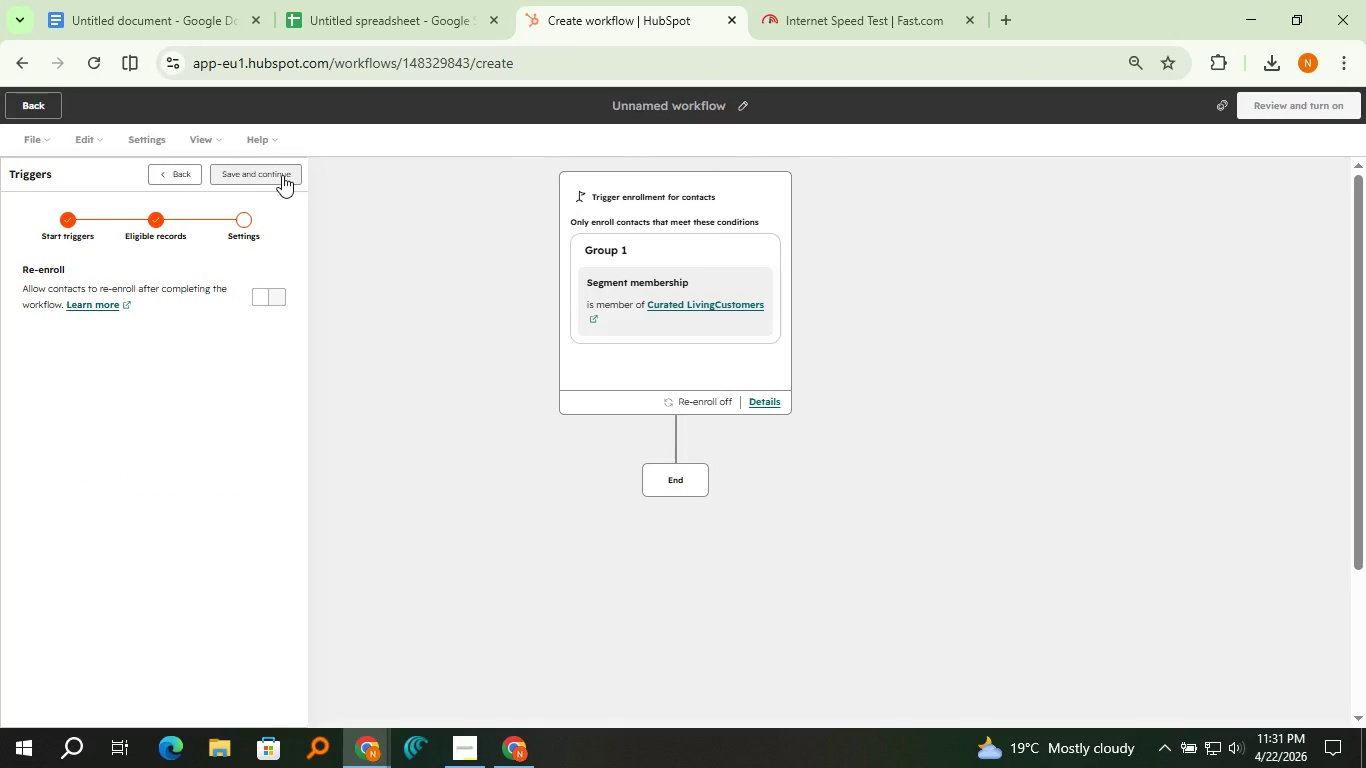 
left_click([282, 175])
 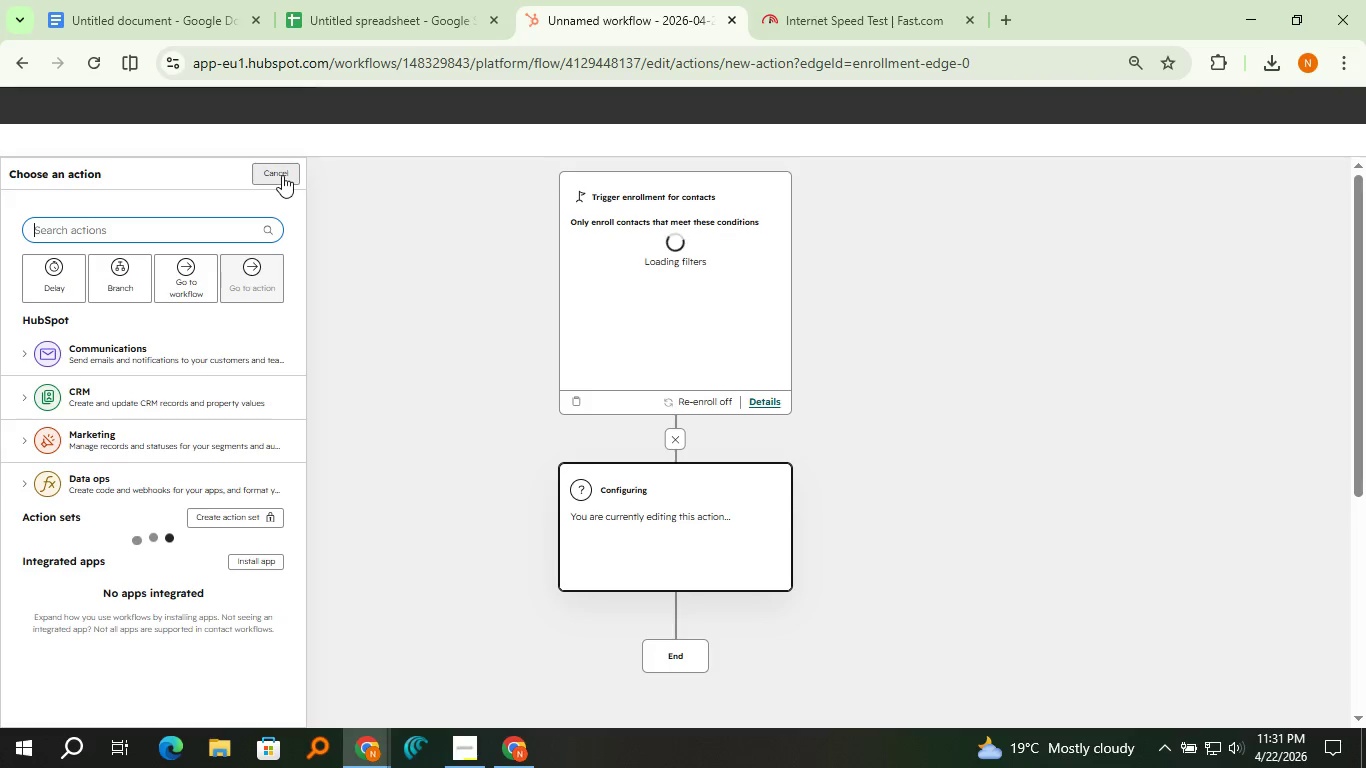 
wait(8.48)
 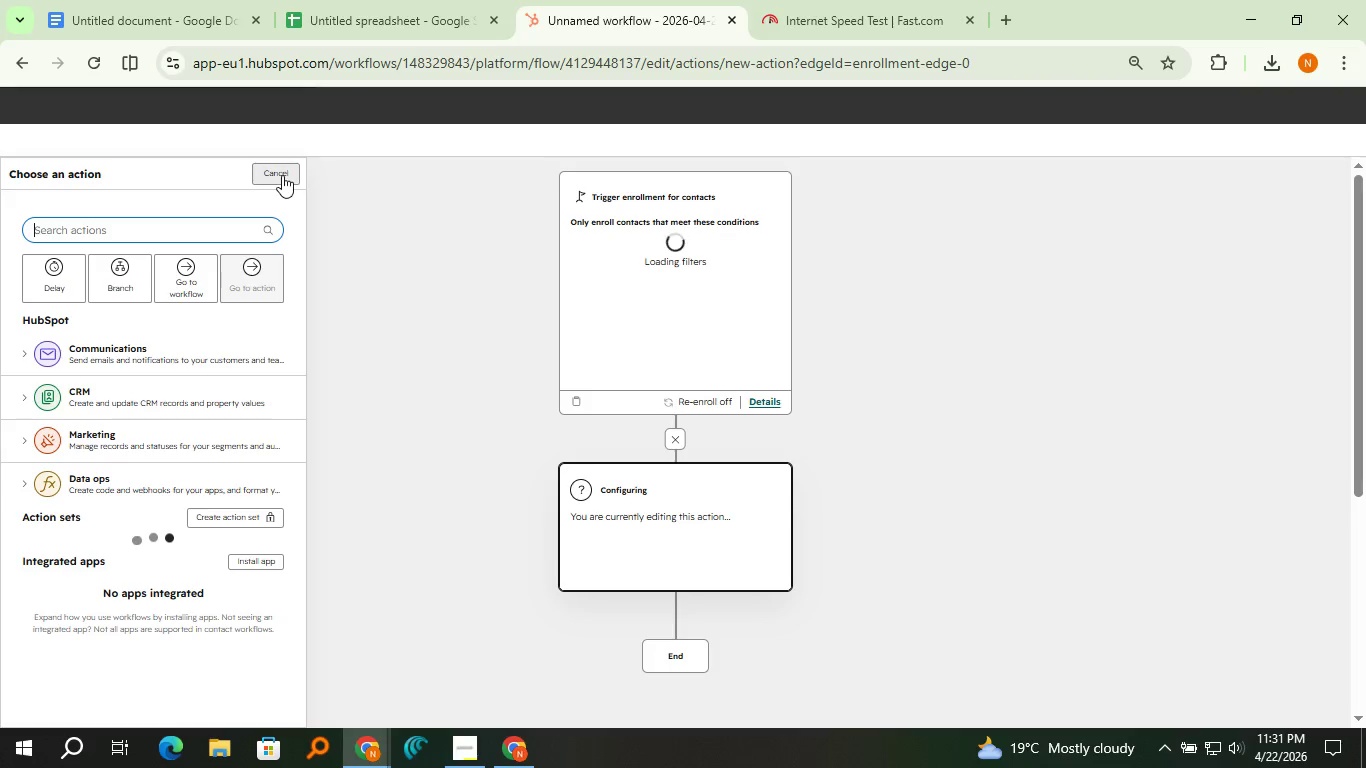 
left_click([835, 102])
 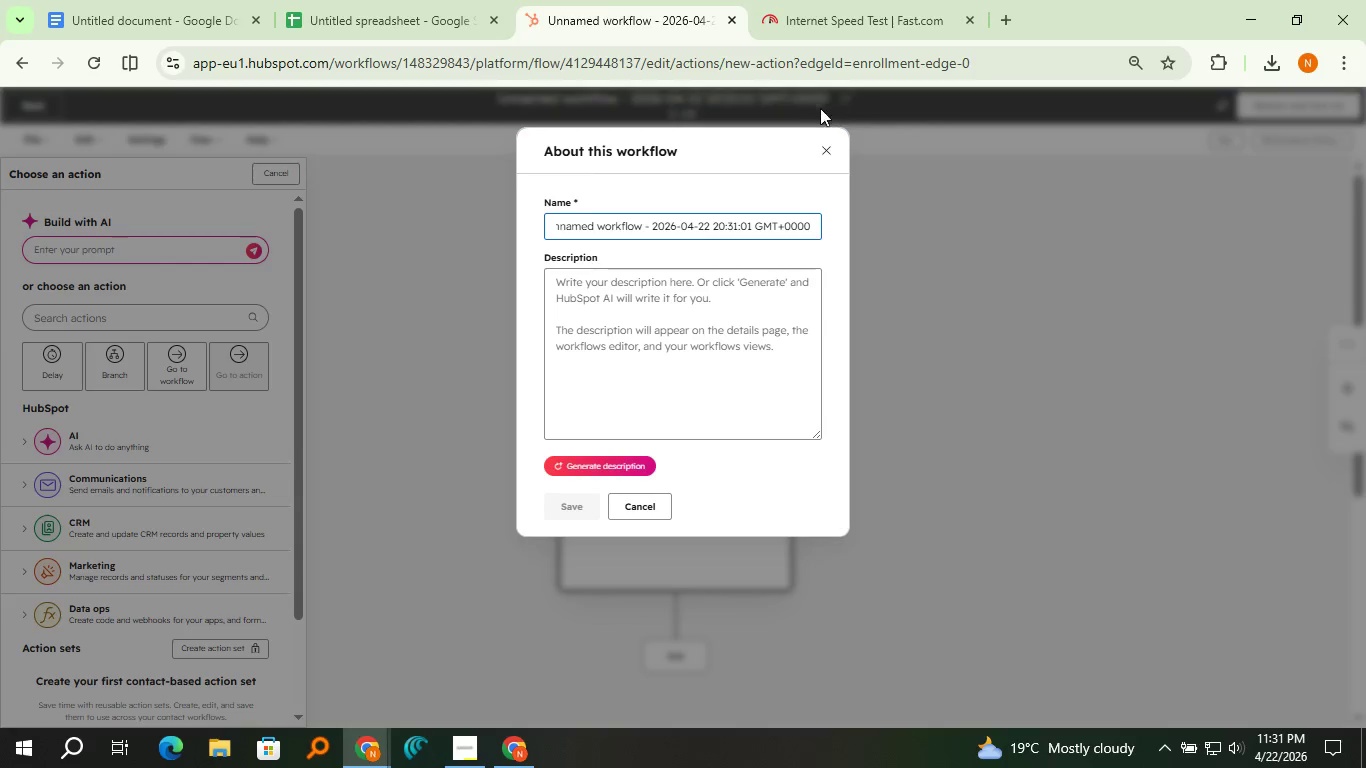 
double_click([747, 228])
 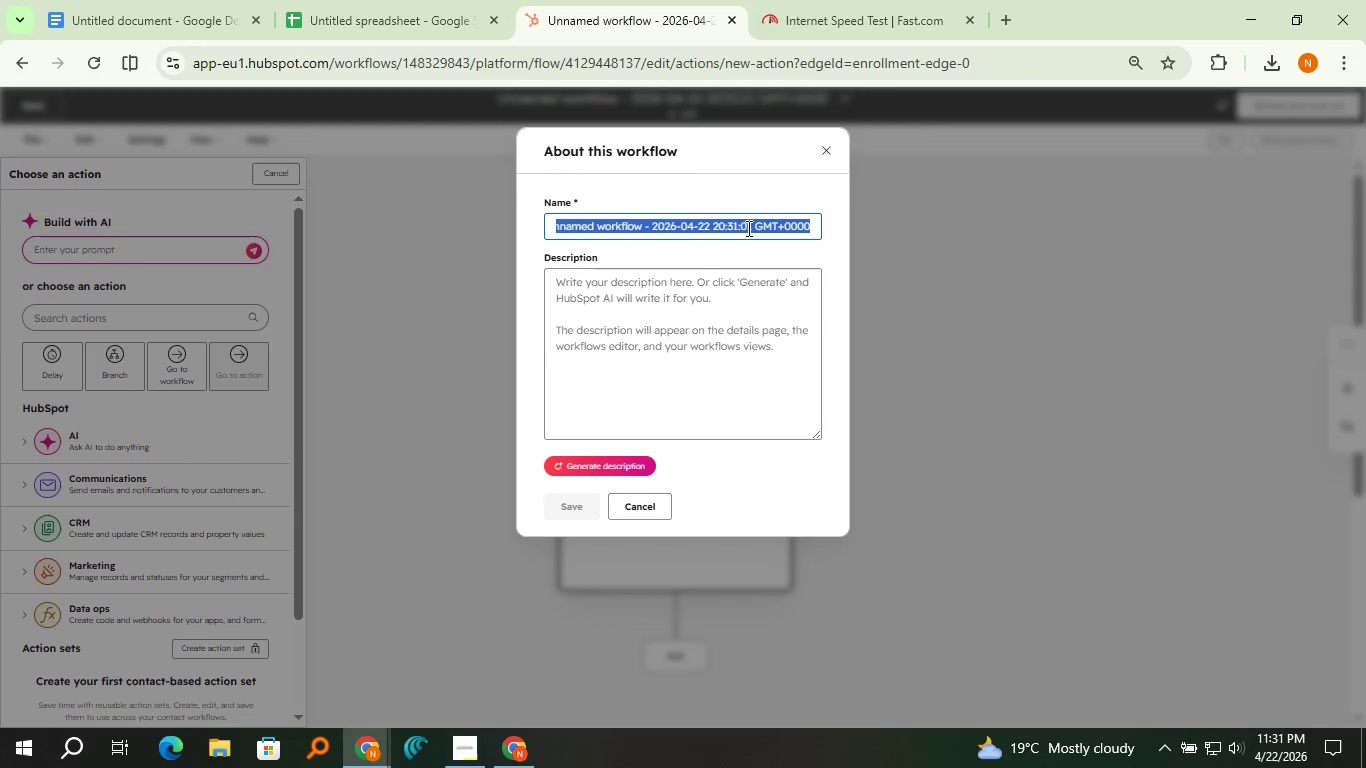 
triple_click([747, 228])
 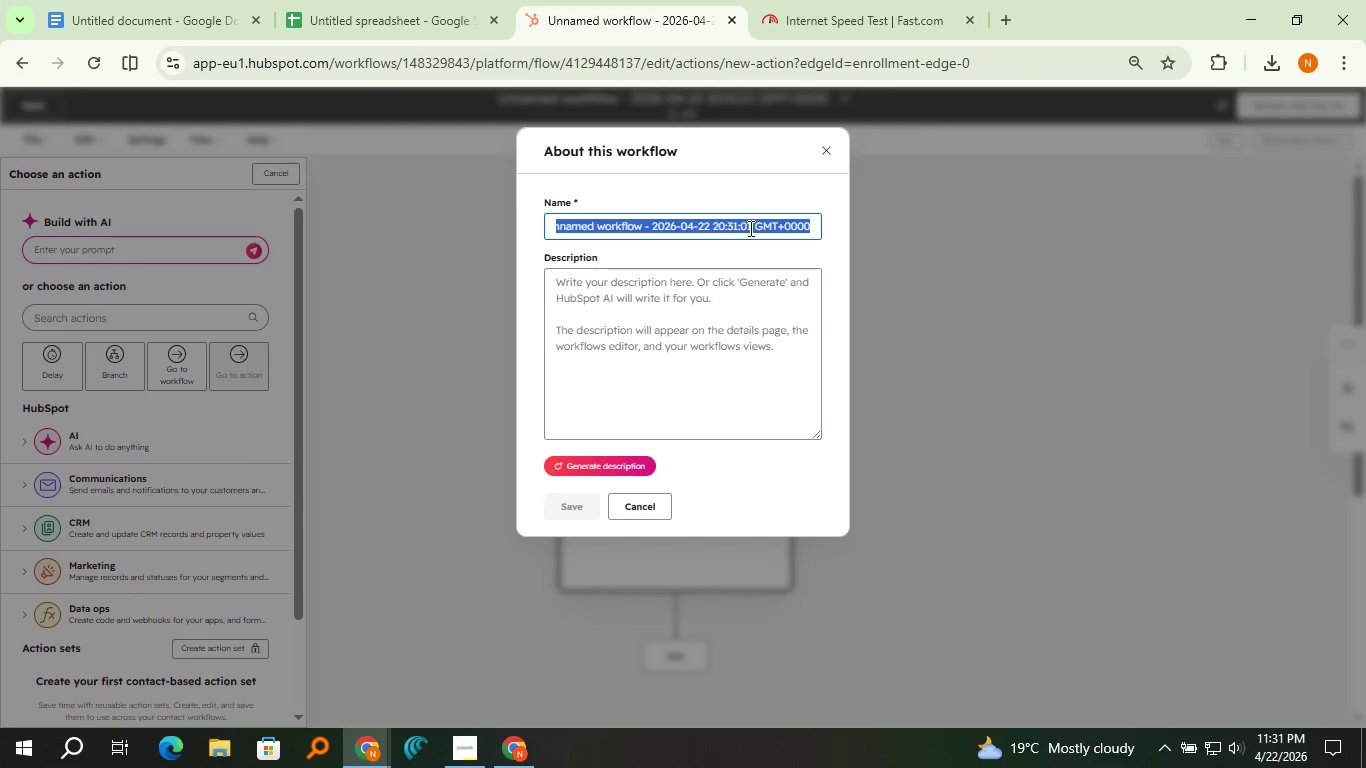 
type(Curated living Lifecu)
key(Backspace)
type(ycle Nurture)
 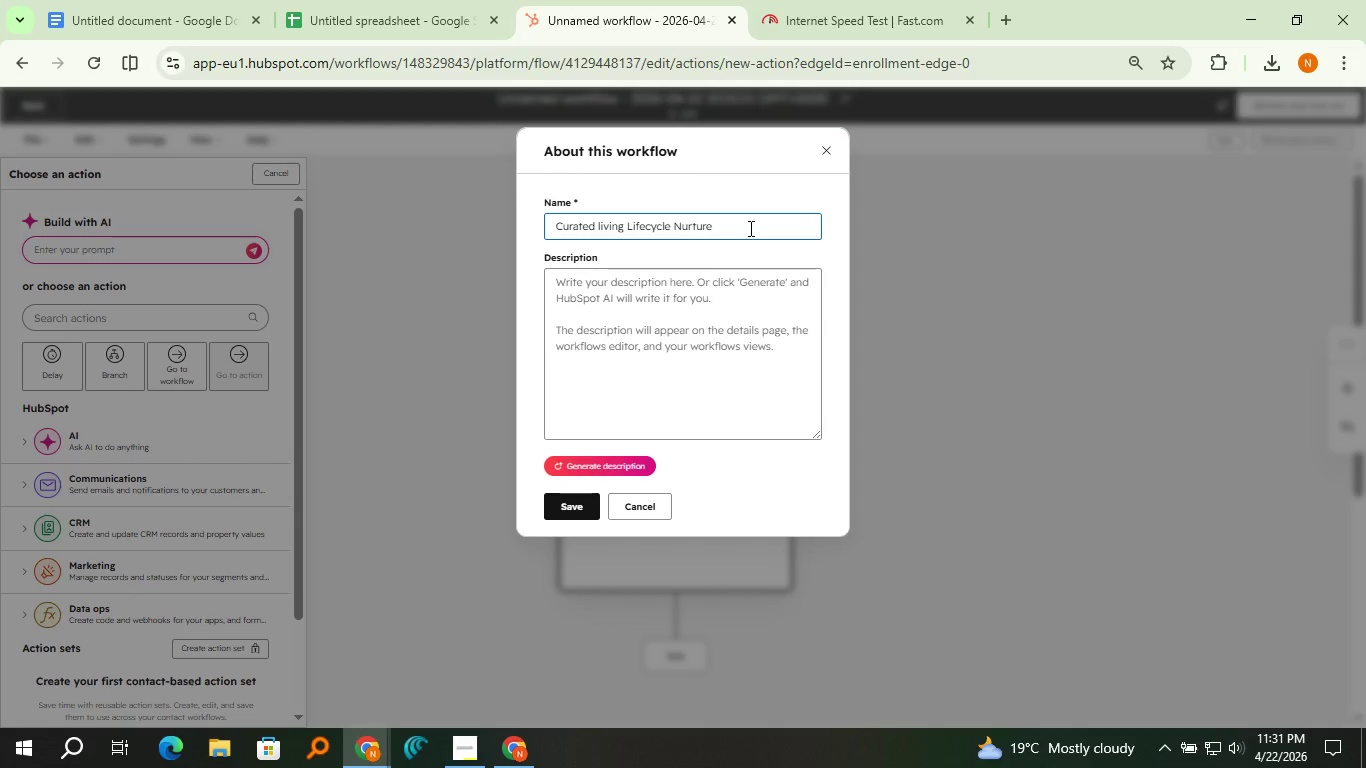 
left_click([599, 224])
 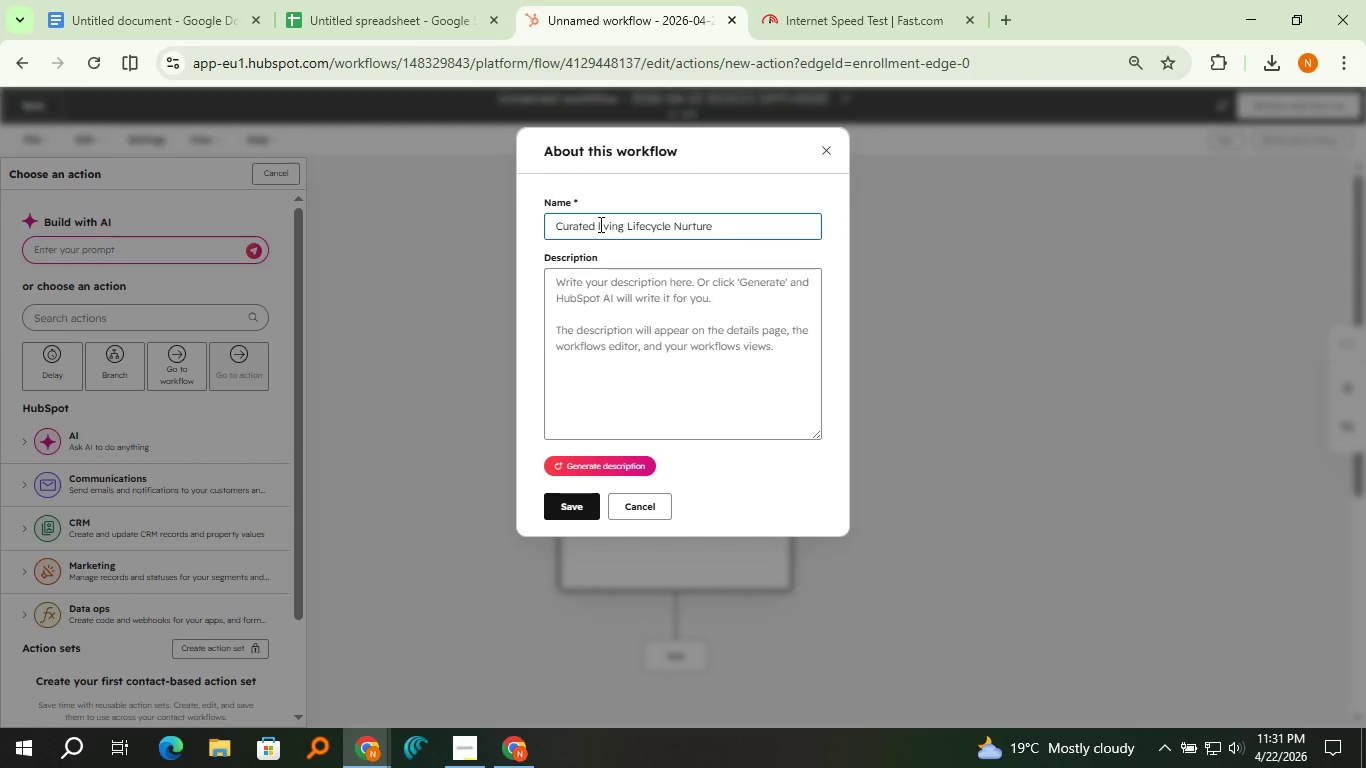 
key(Delete)
 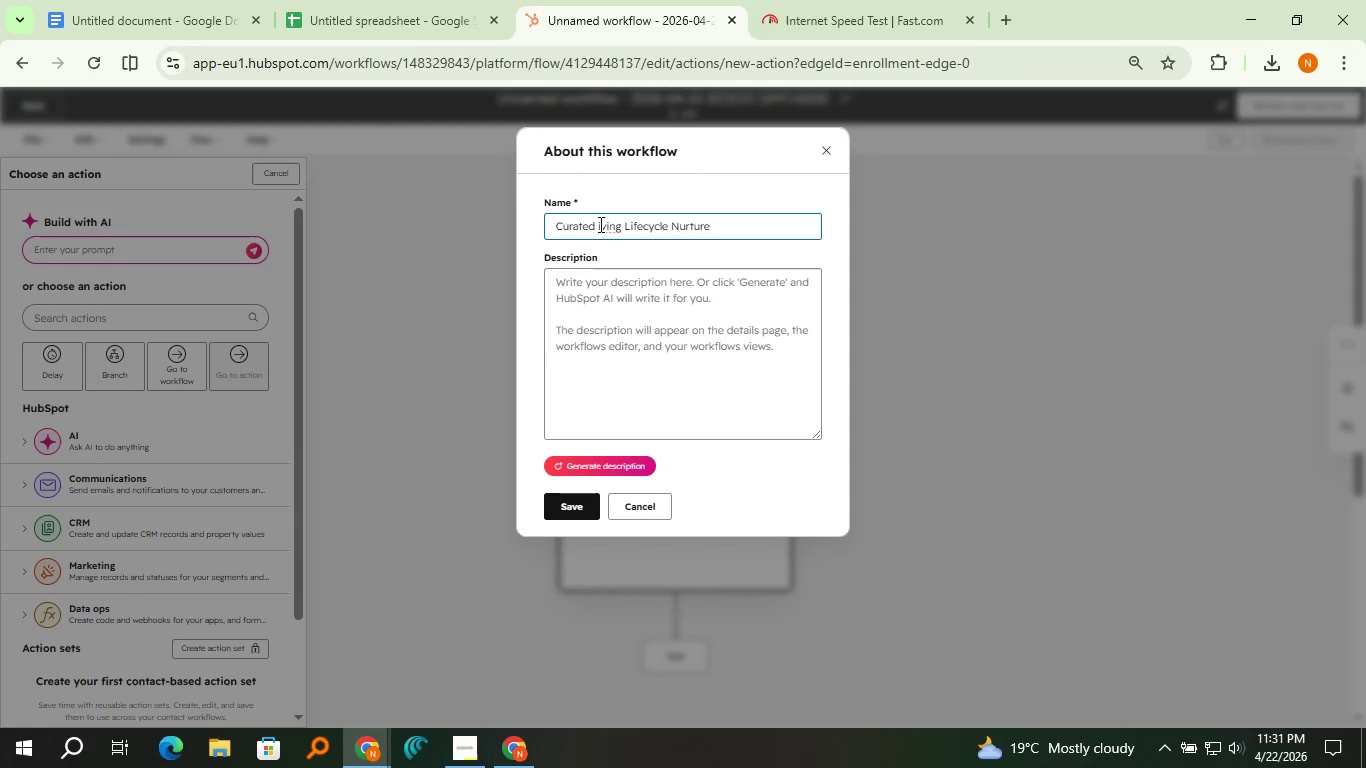 
key(Shift+L)
 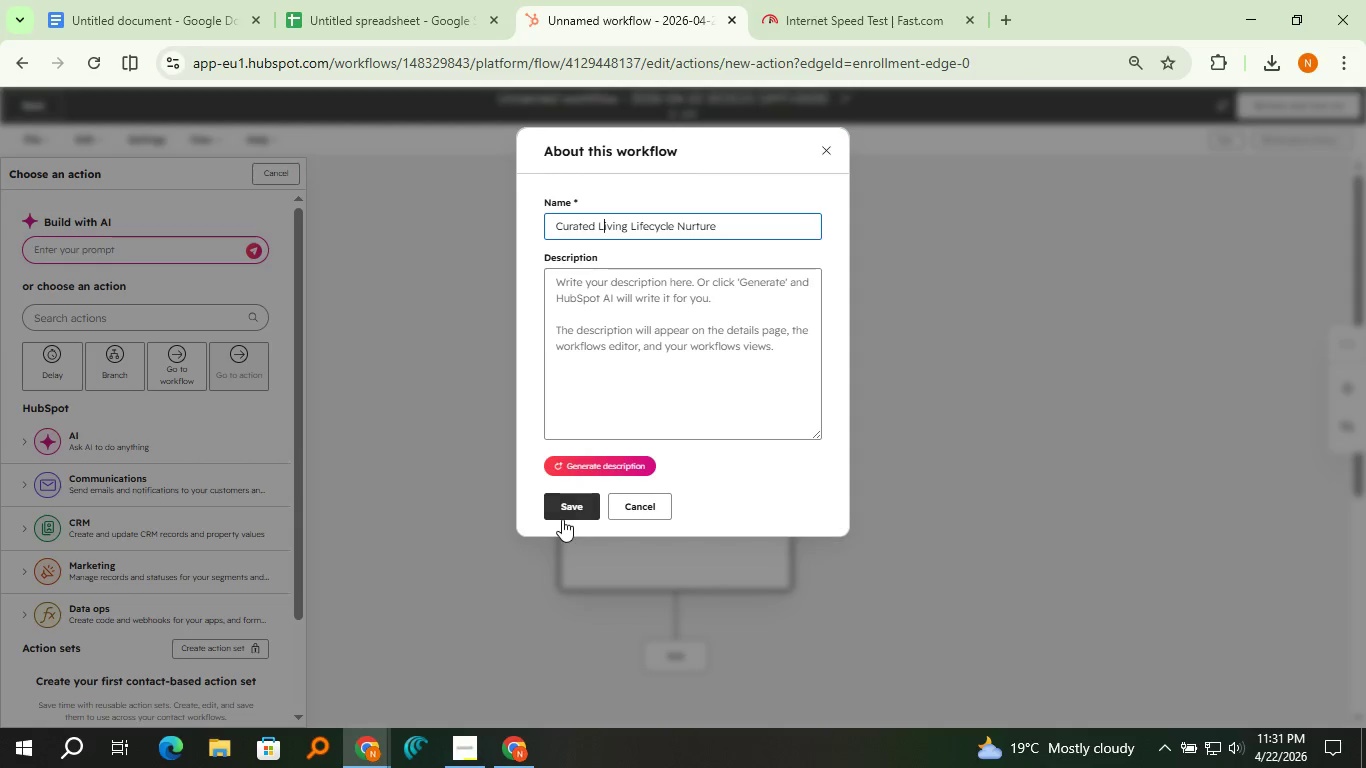 
left_click([569, 515])
 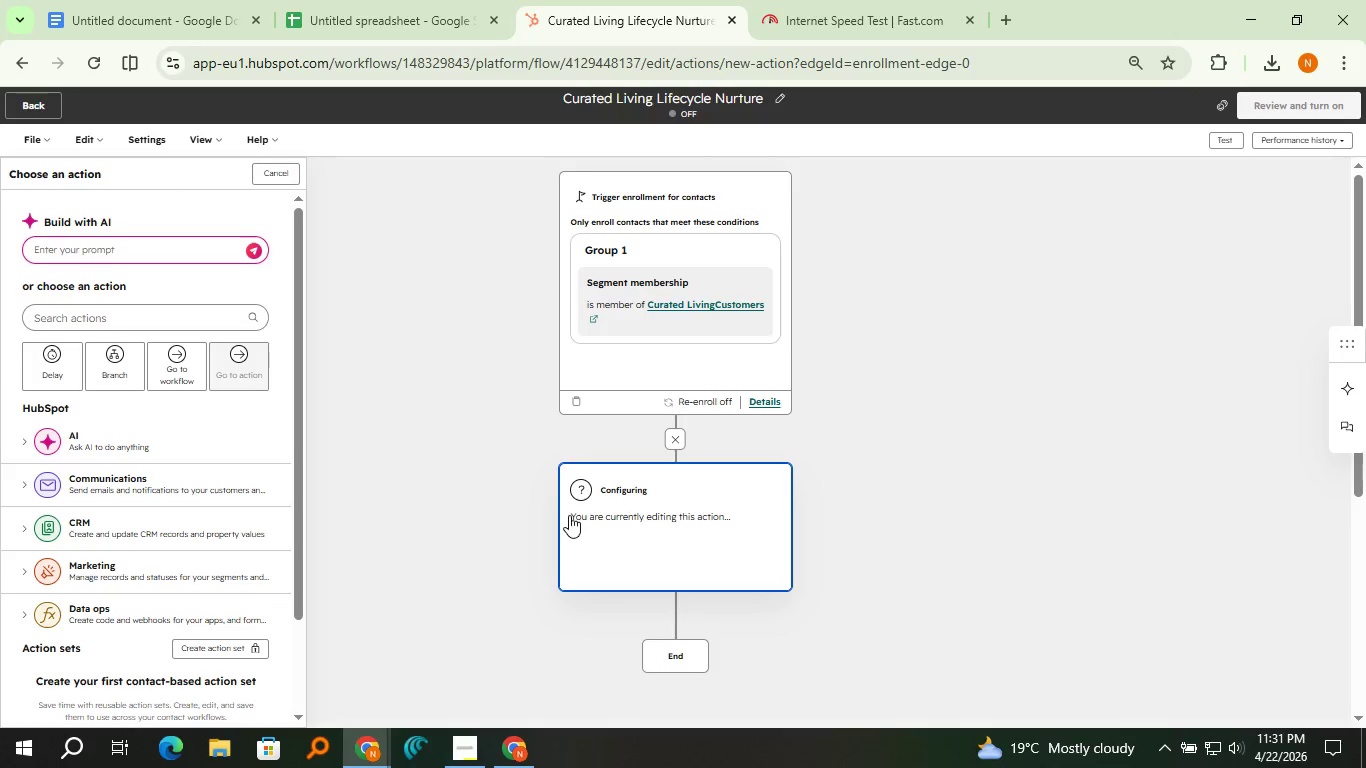 
wait(9.88)
 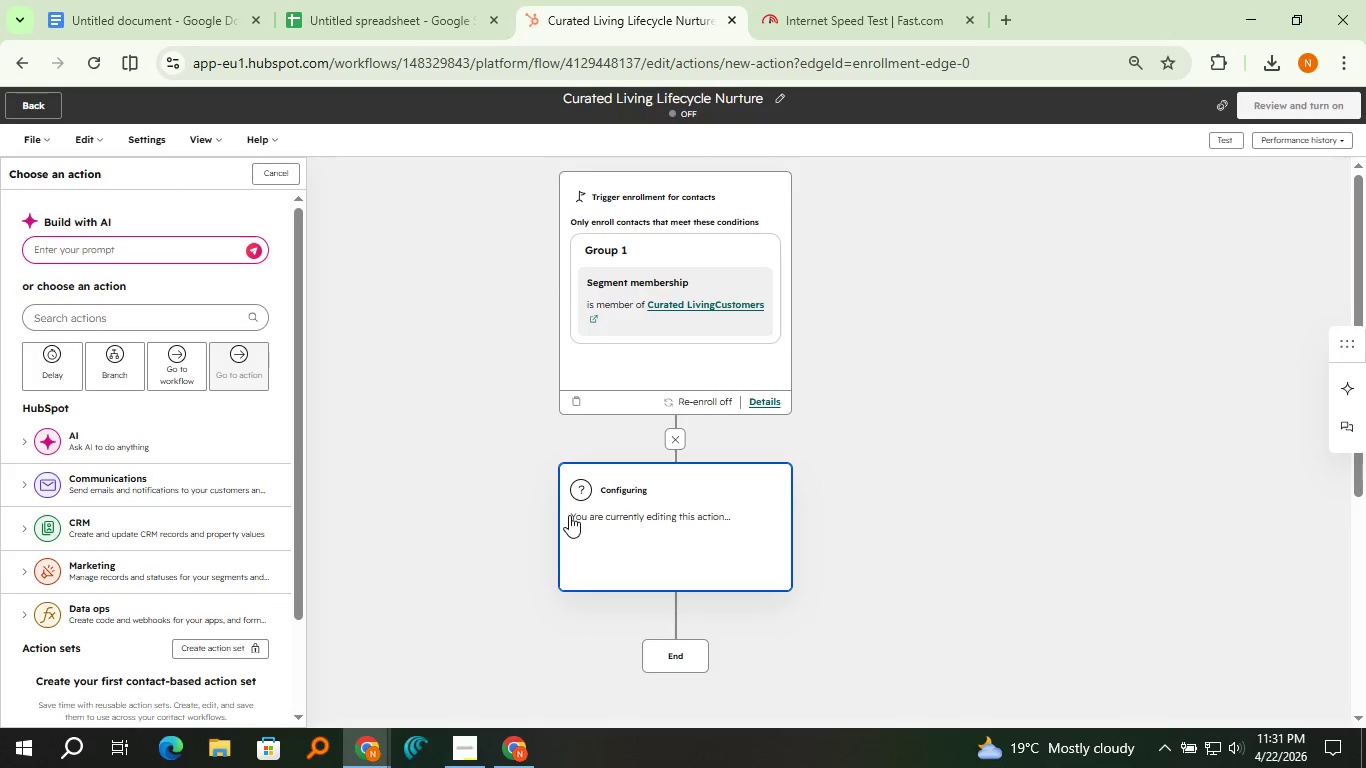 
left_click([231, 496])
 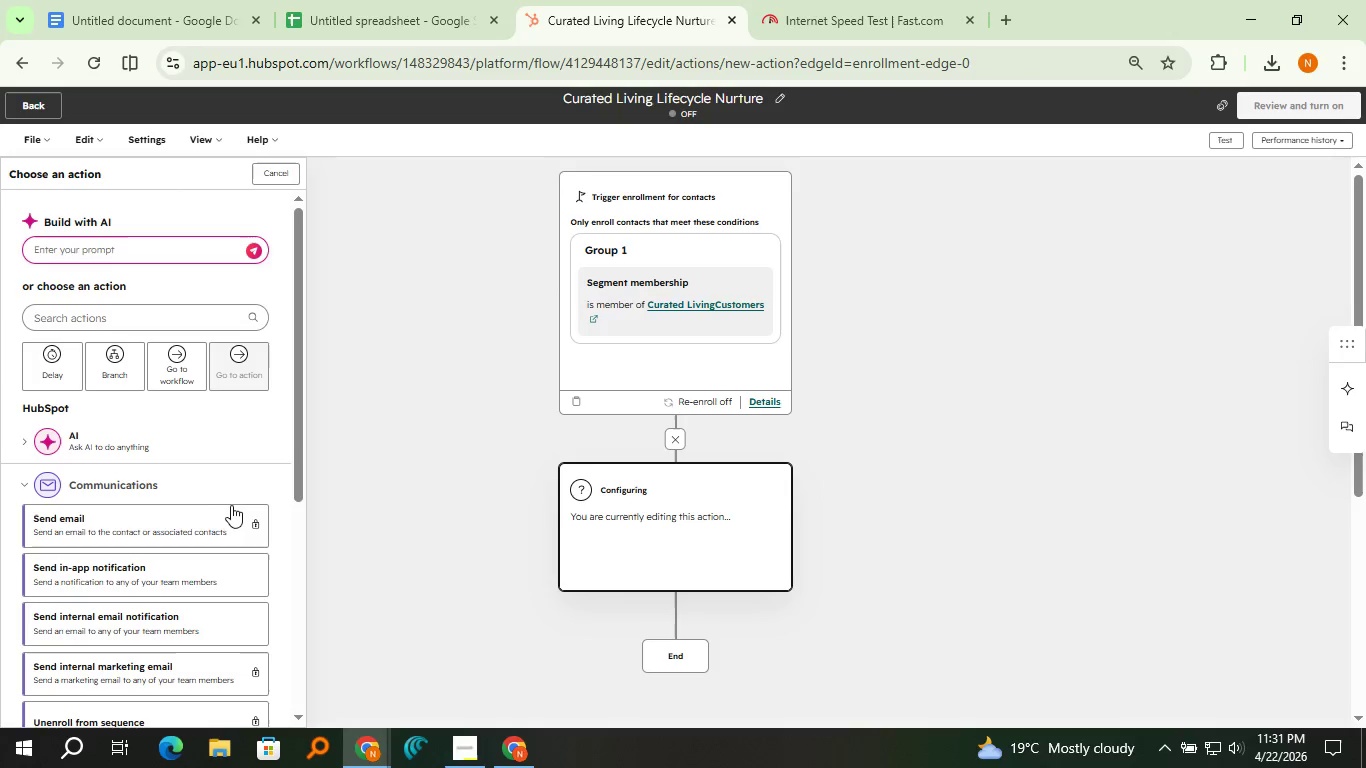 
left_click([220, 513])
 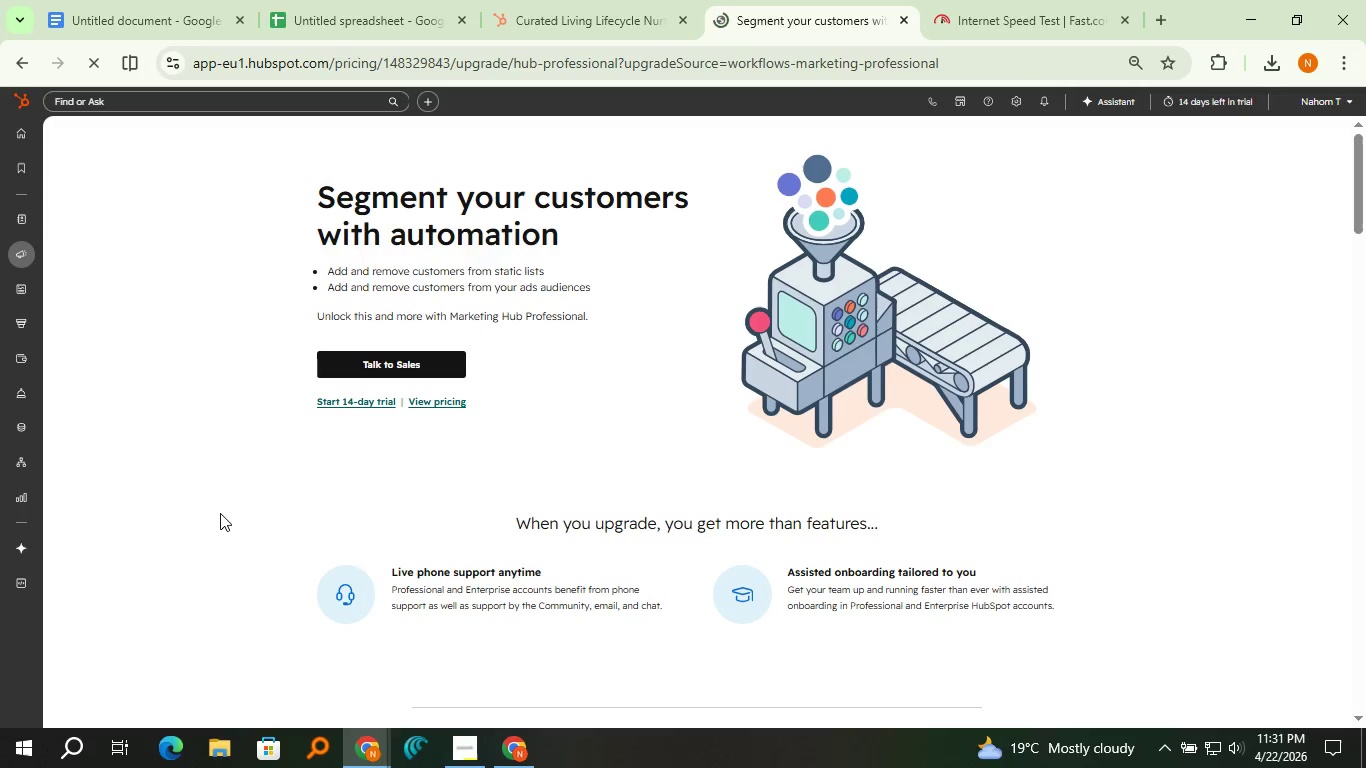 
wait(6.06)
 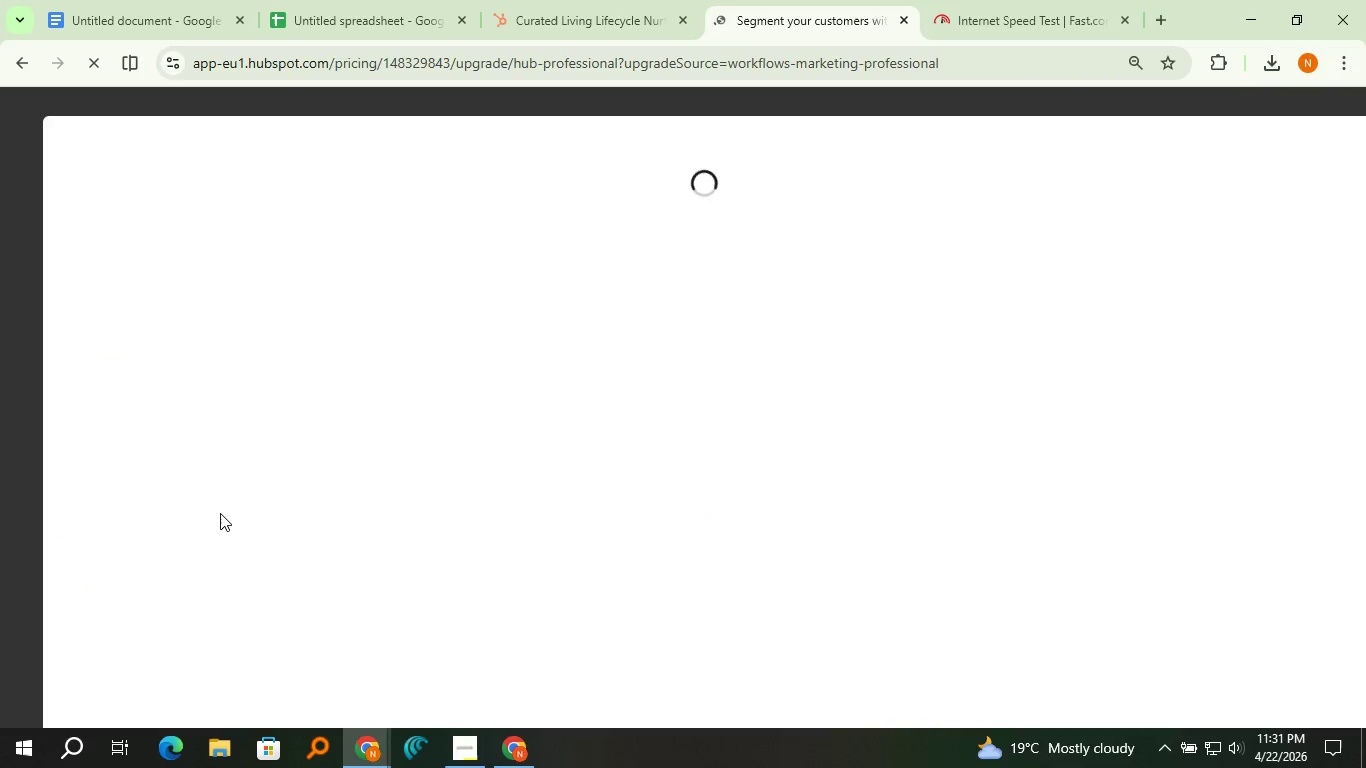 
left_click([343, 404])
 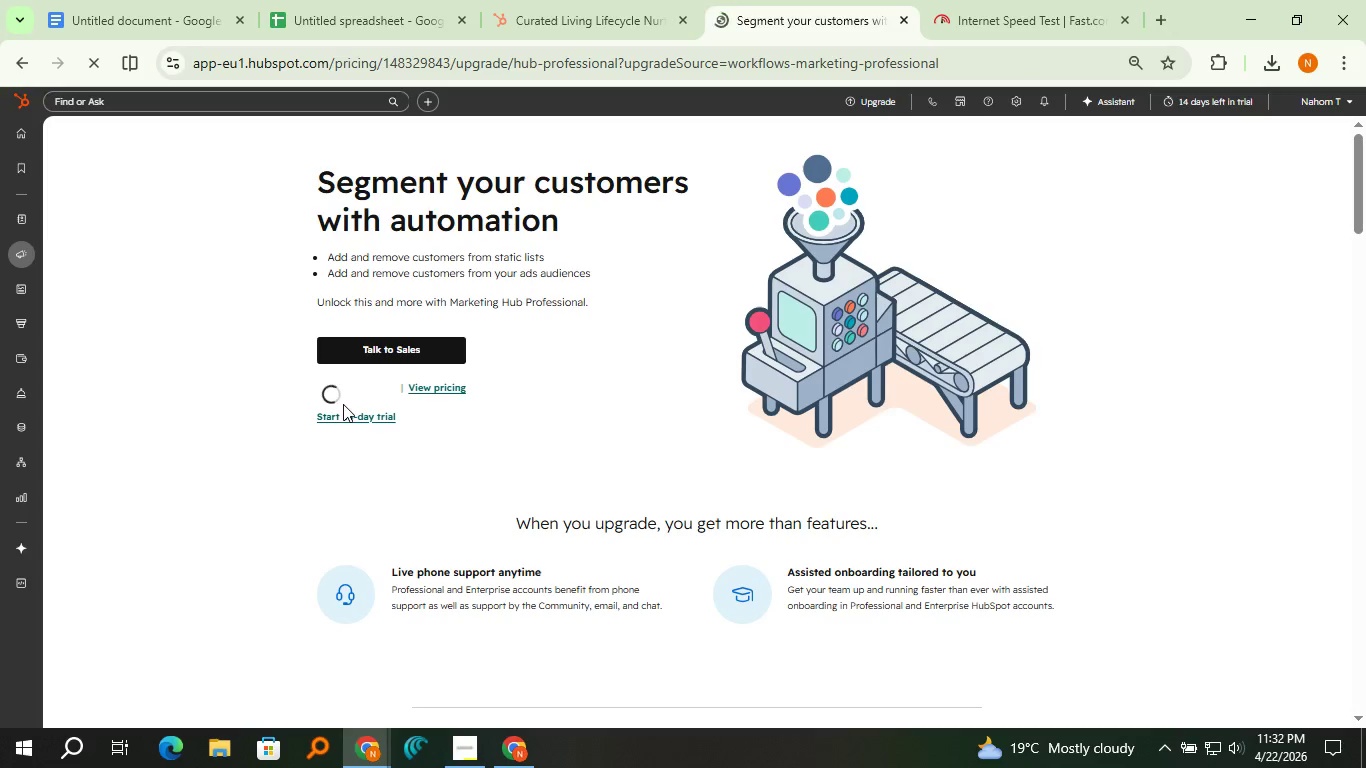 
wait(23.41)
 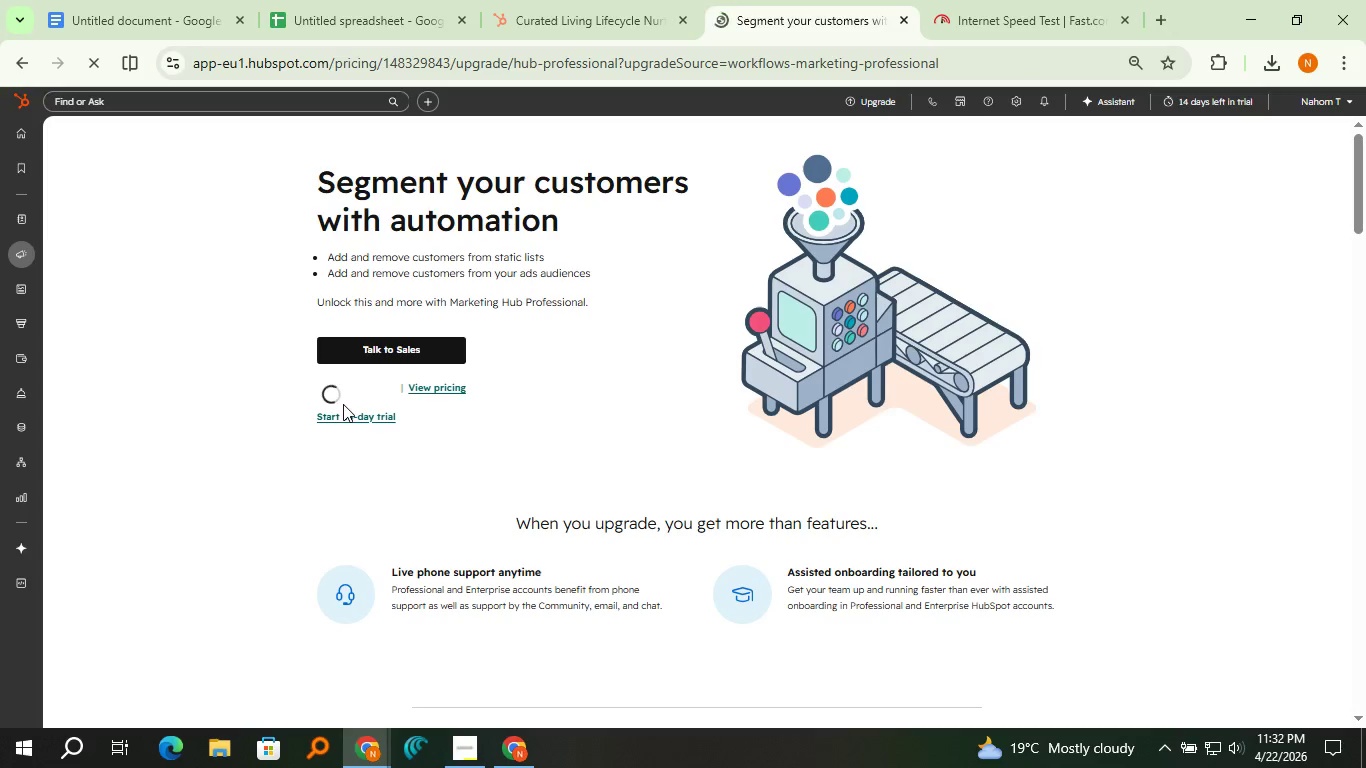 
left_click([1011, 0])
 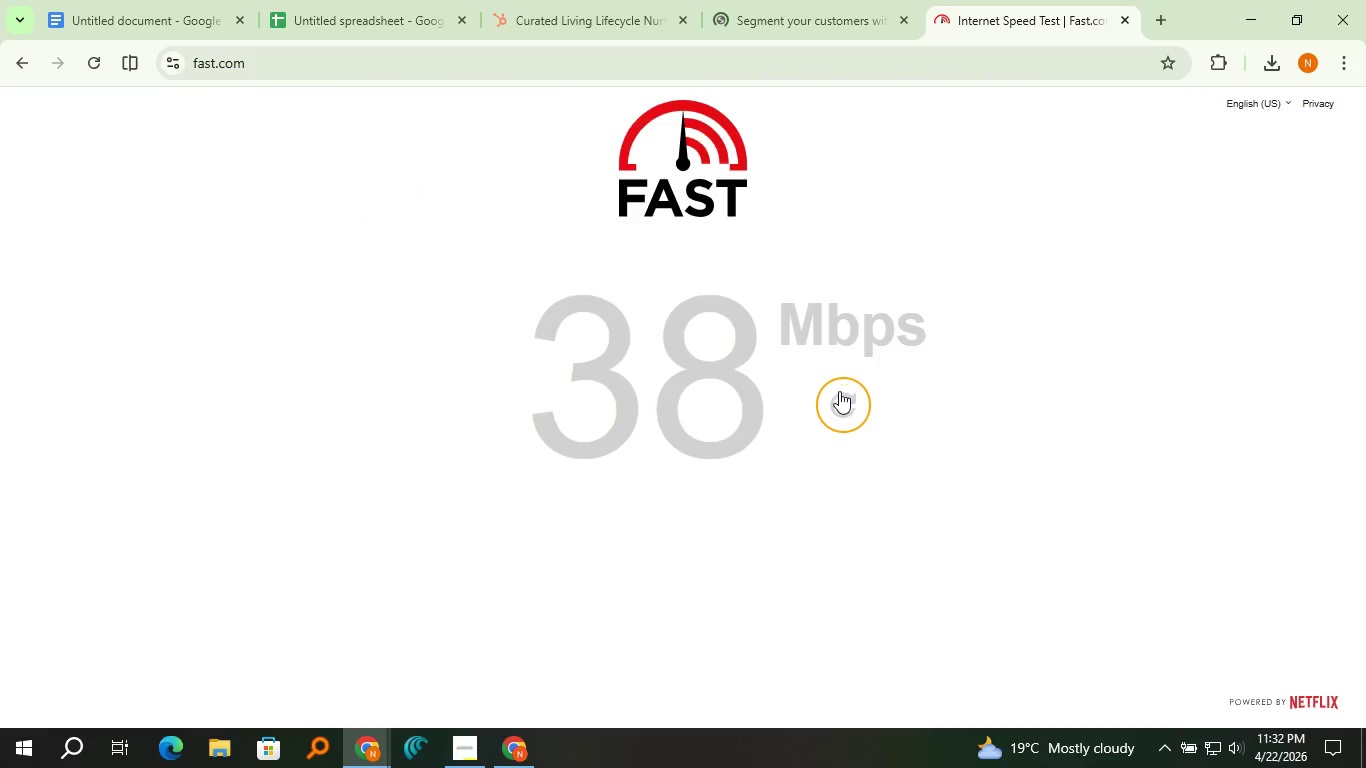 
left_click([839, 391])
 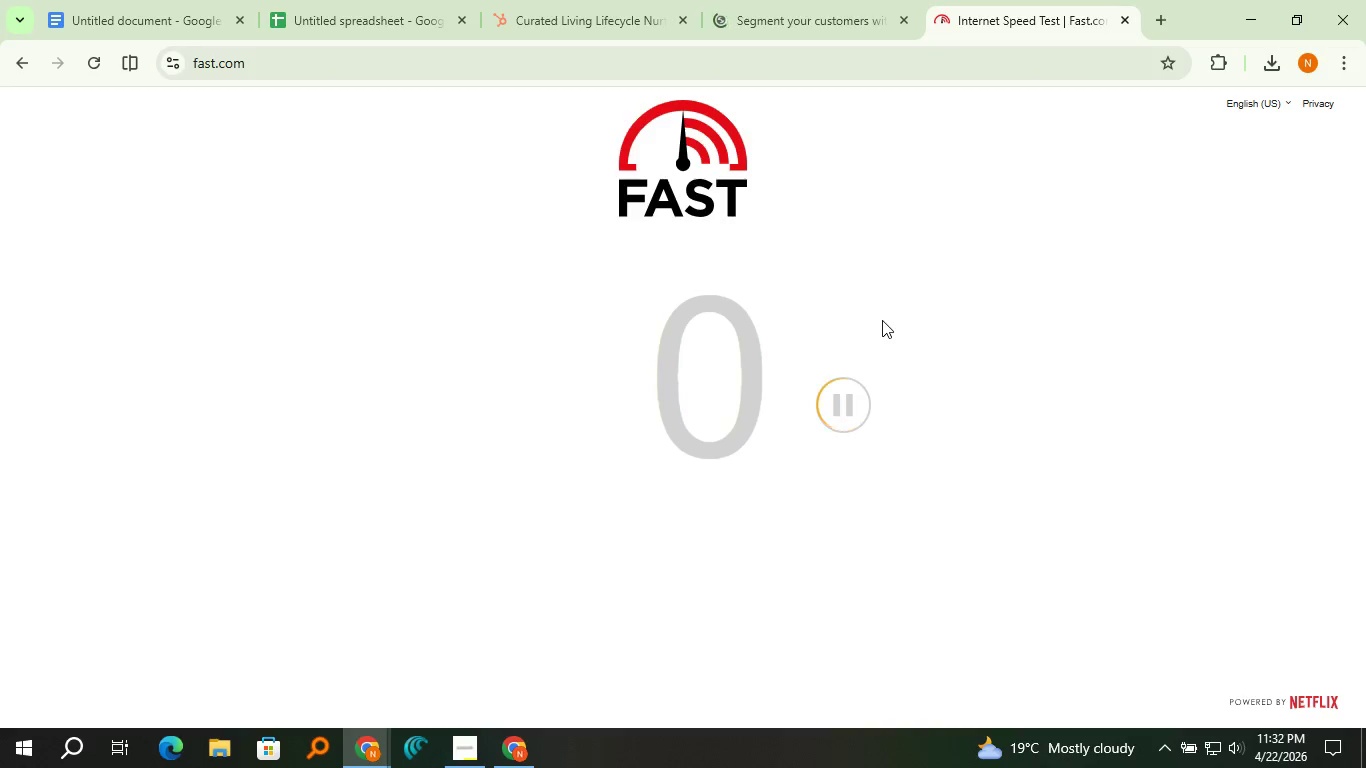 
wait(7.05)
 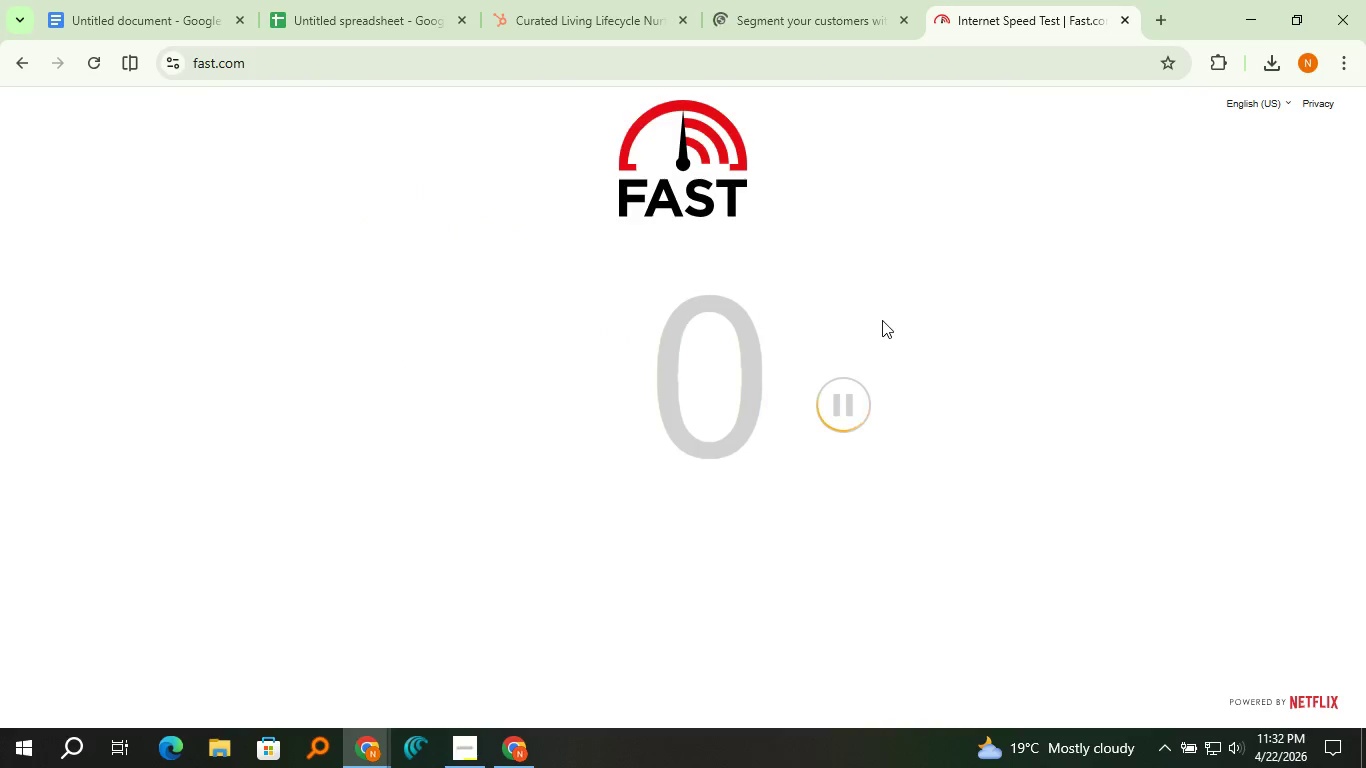 
double_click([851, 389])
 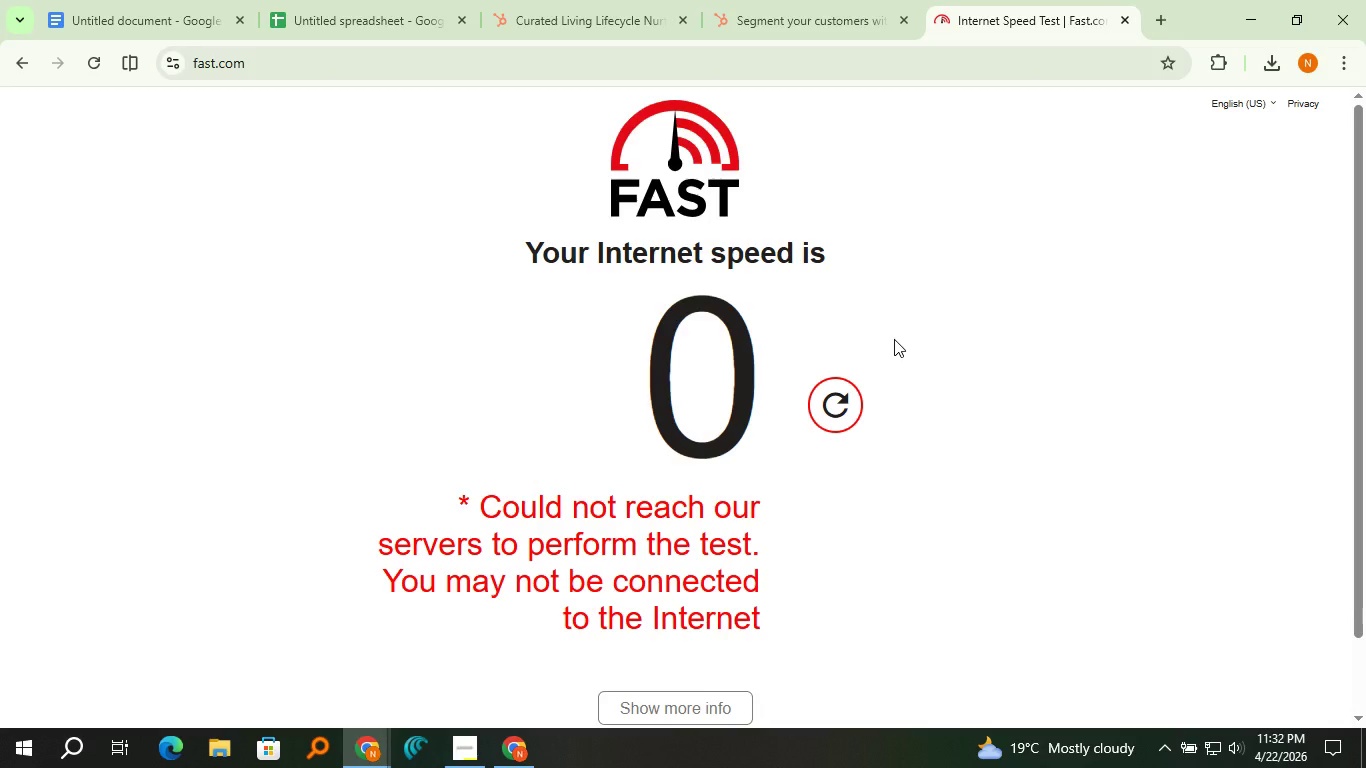 
wait(30.14)
 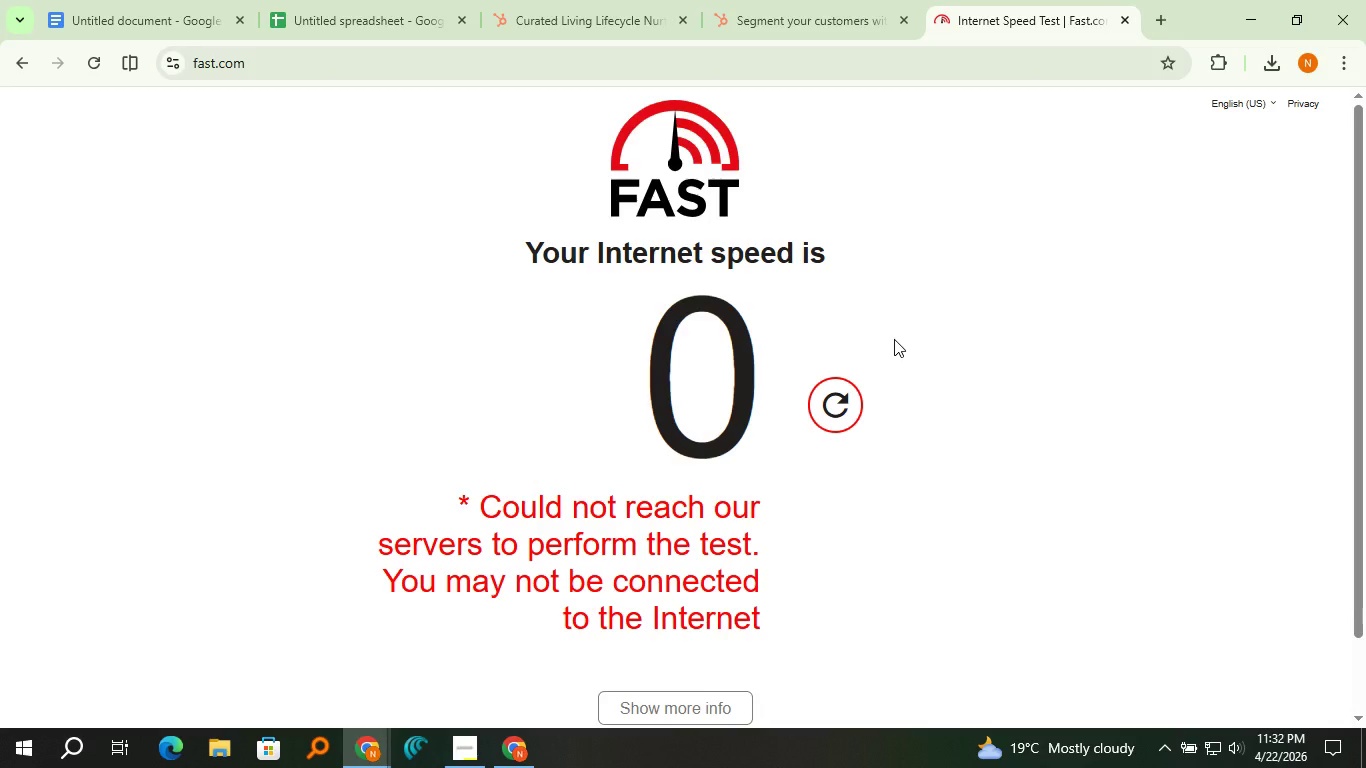 
left_click([819, 409])
 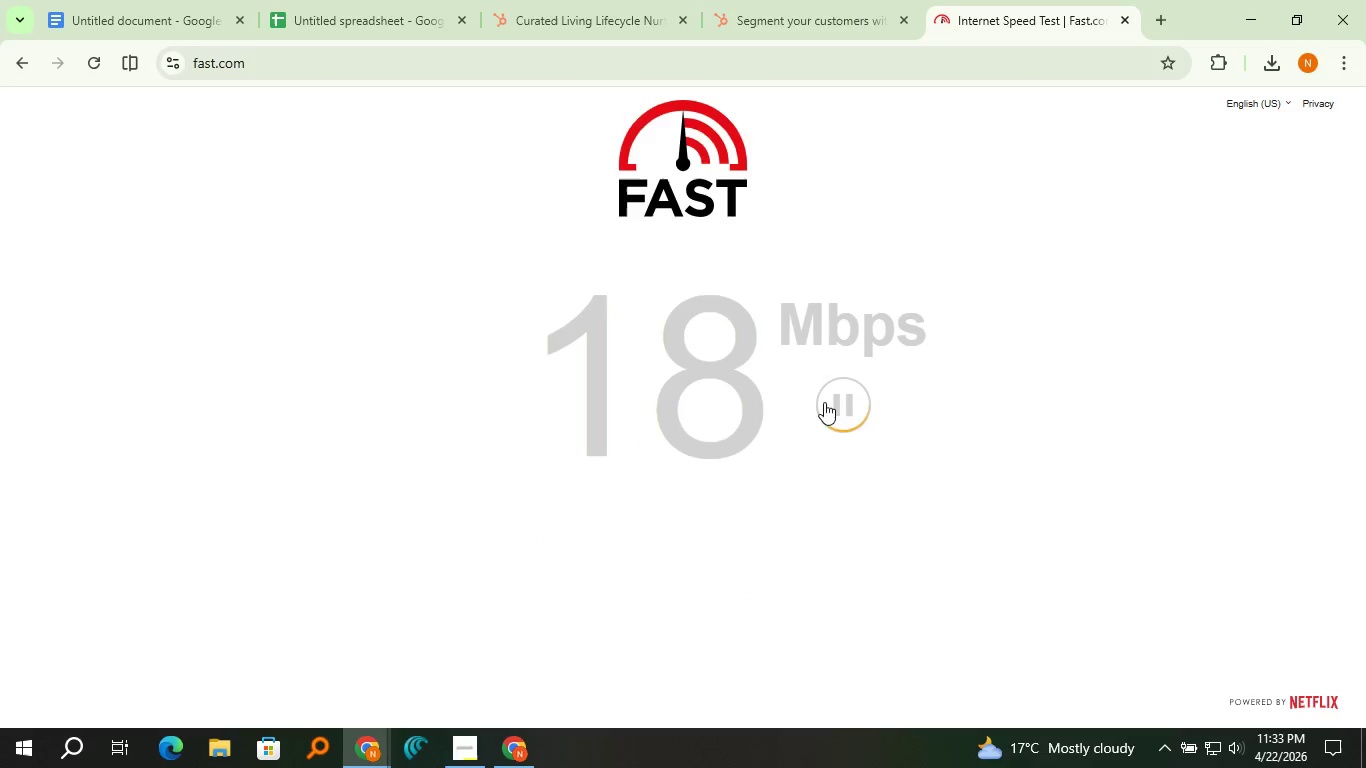 
left_click([739, 0])
 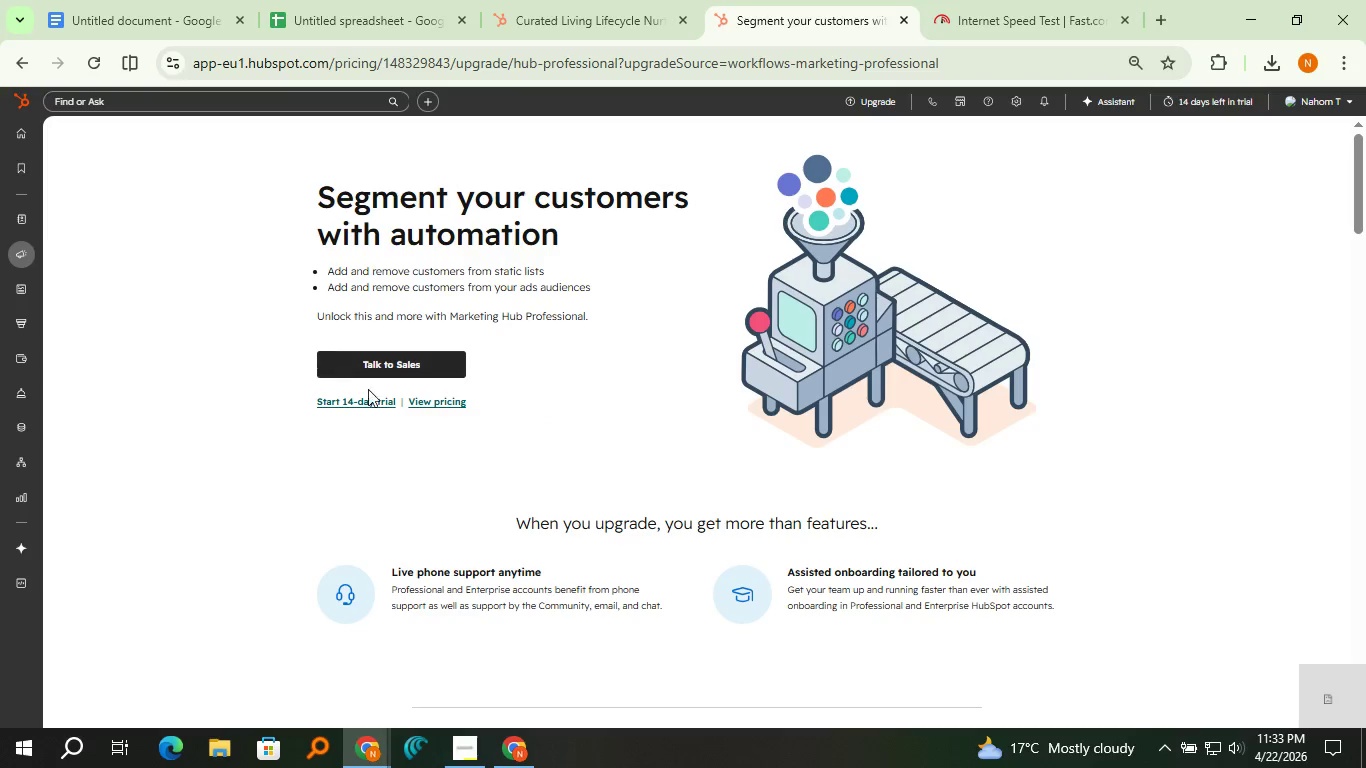 
left_click([367, 394])
 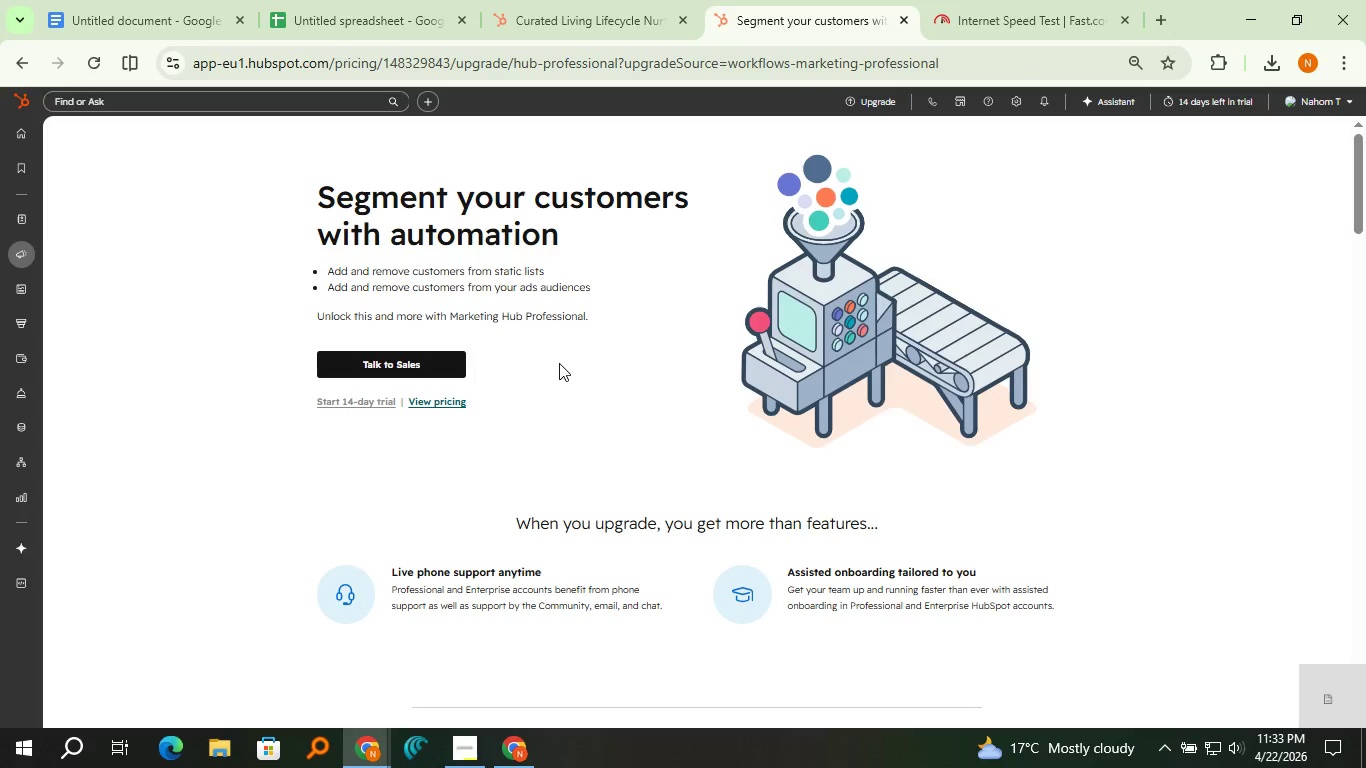 
wait(11.56)
 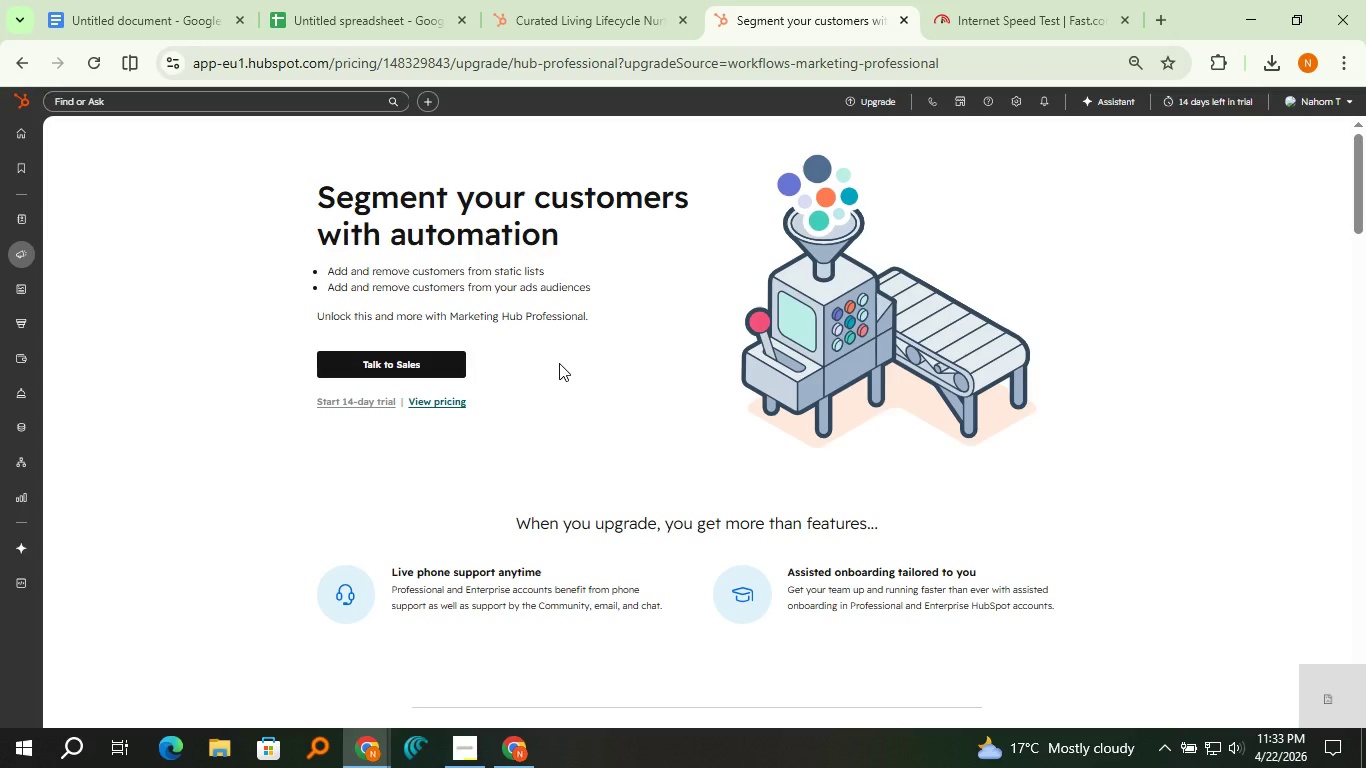 
left_click([374, 402])
 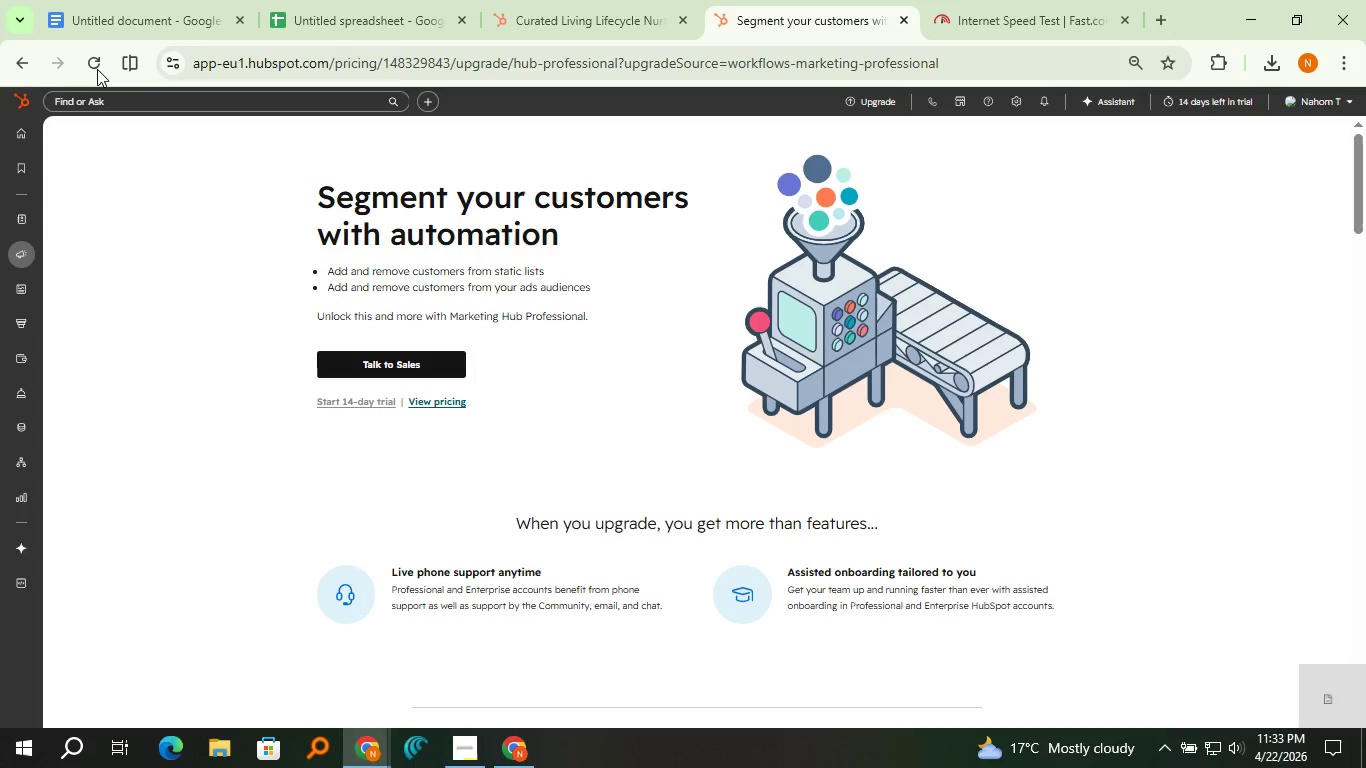 
left_click([97, 68])
 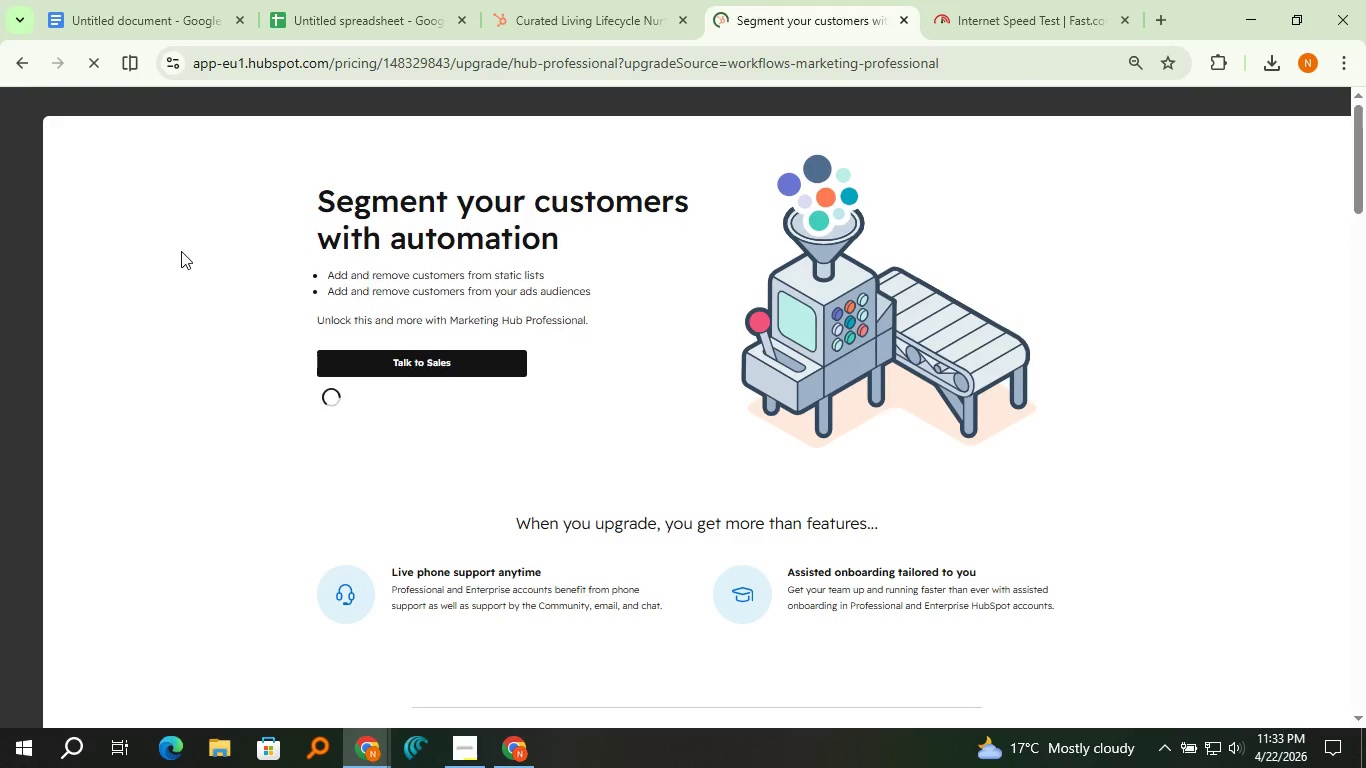 
wait(8.25)
 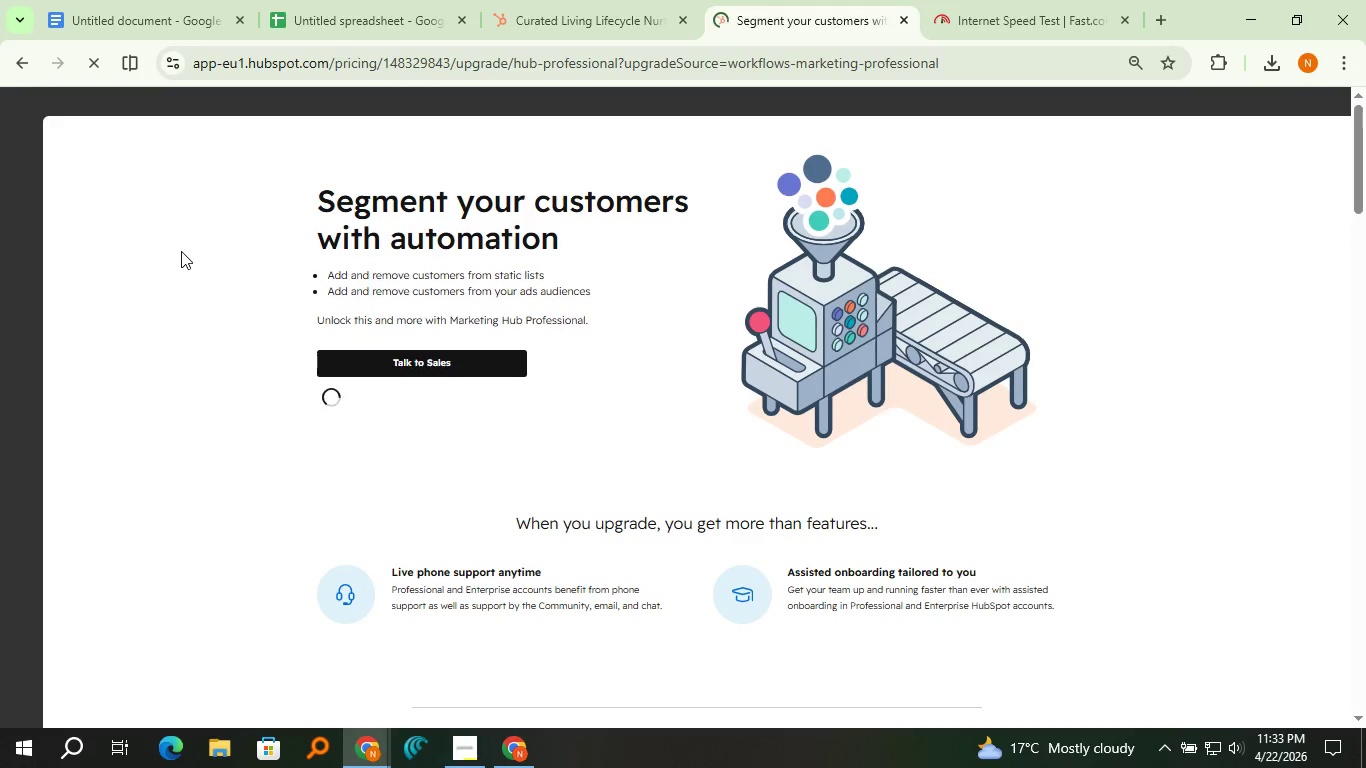 
left_click([865, 129])
 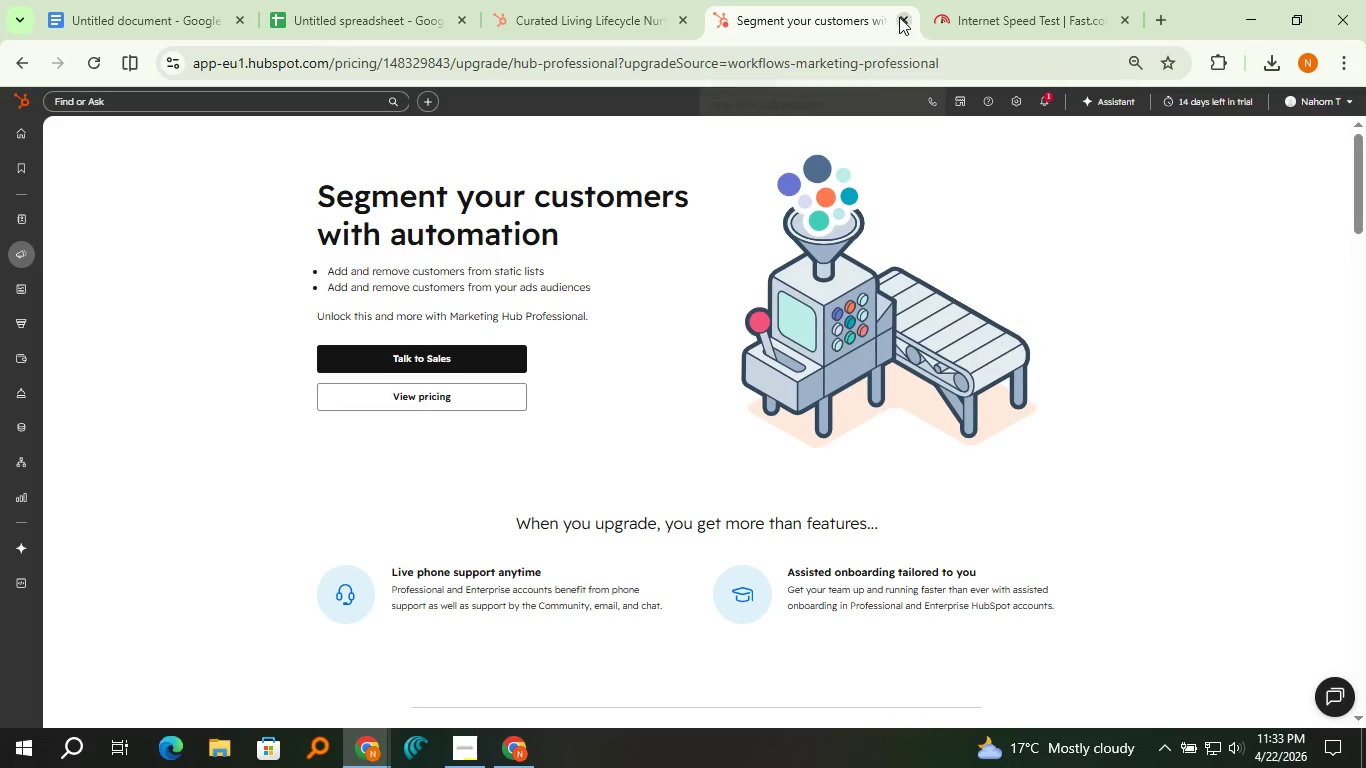 
left_click([901, 17])
 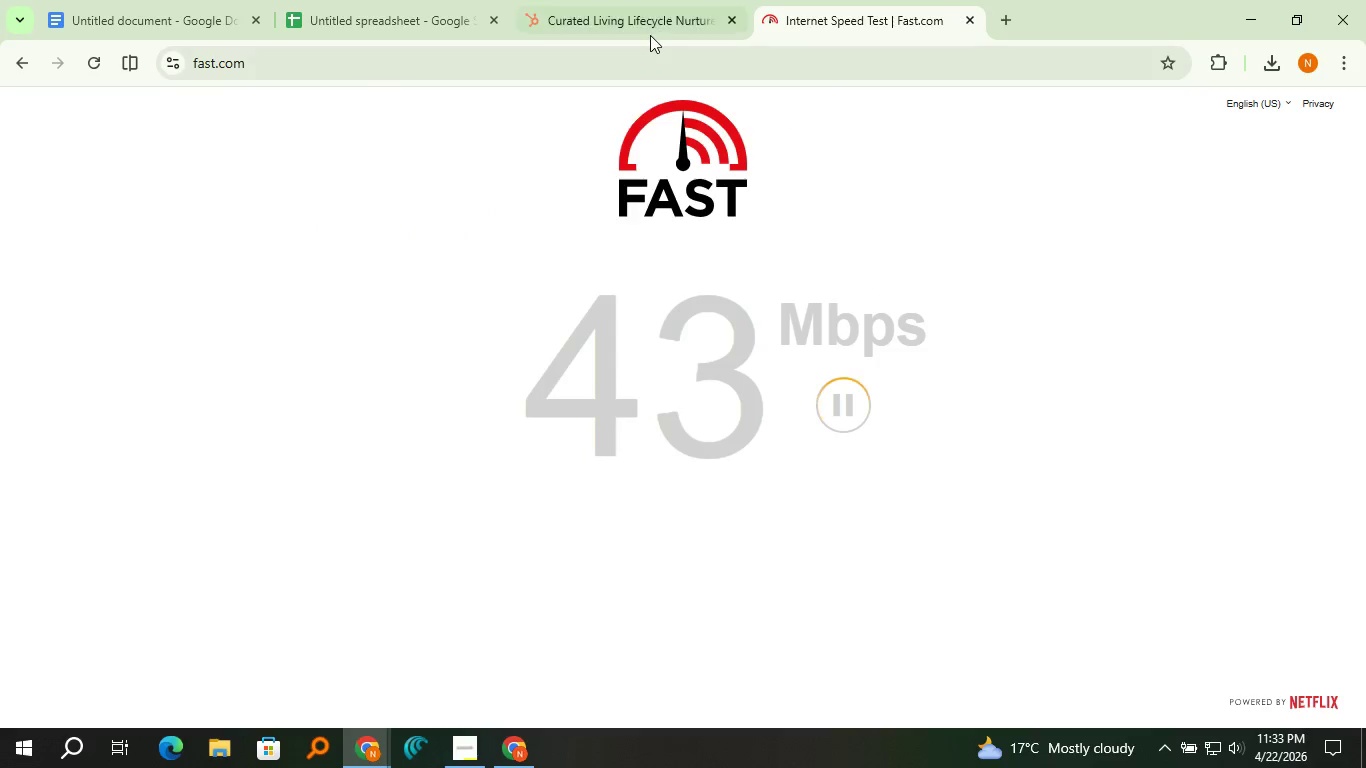 
left_click([647, 29])
 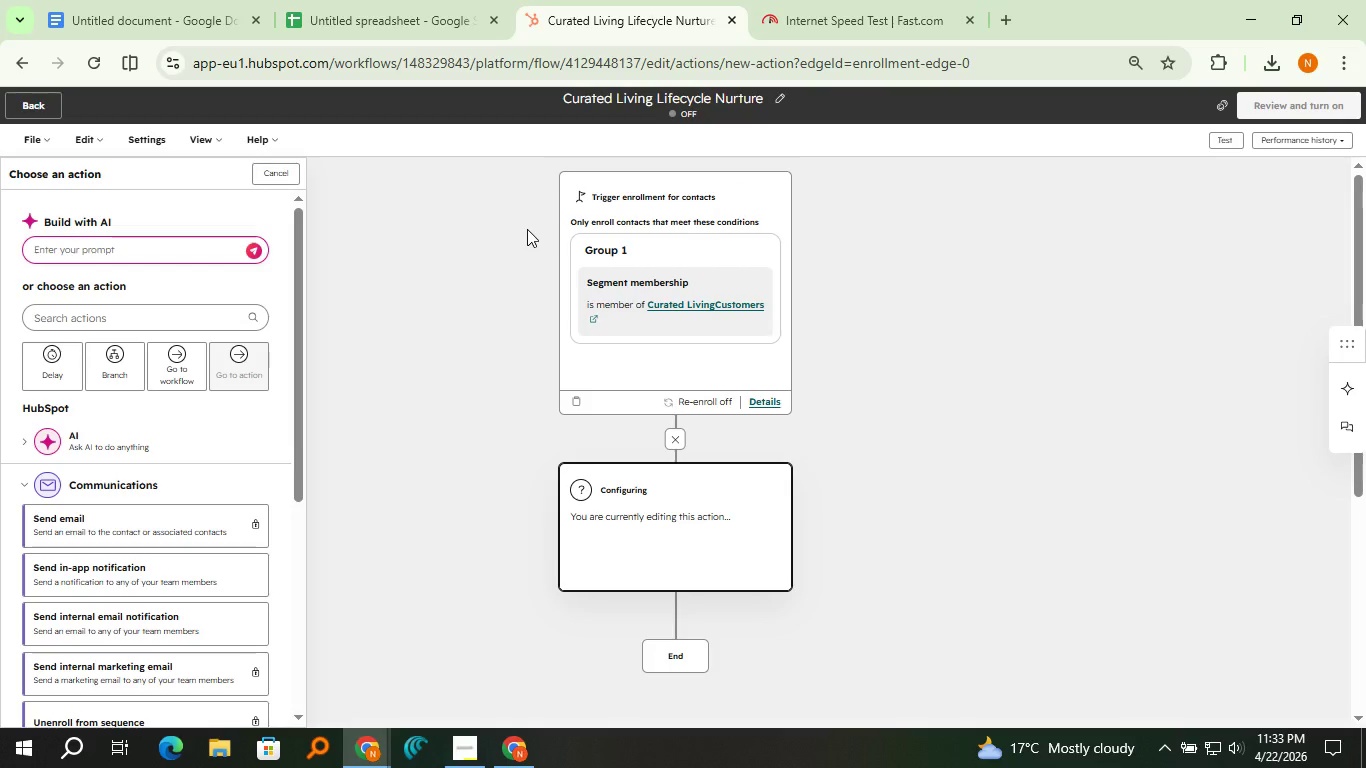 
key(Control+F5)
 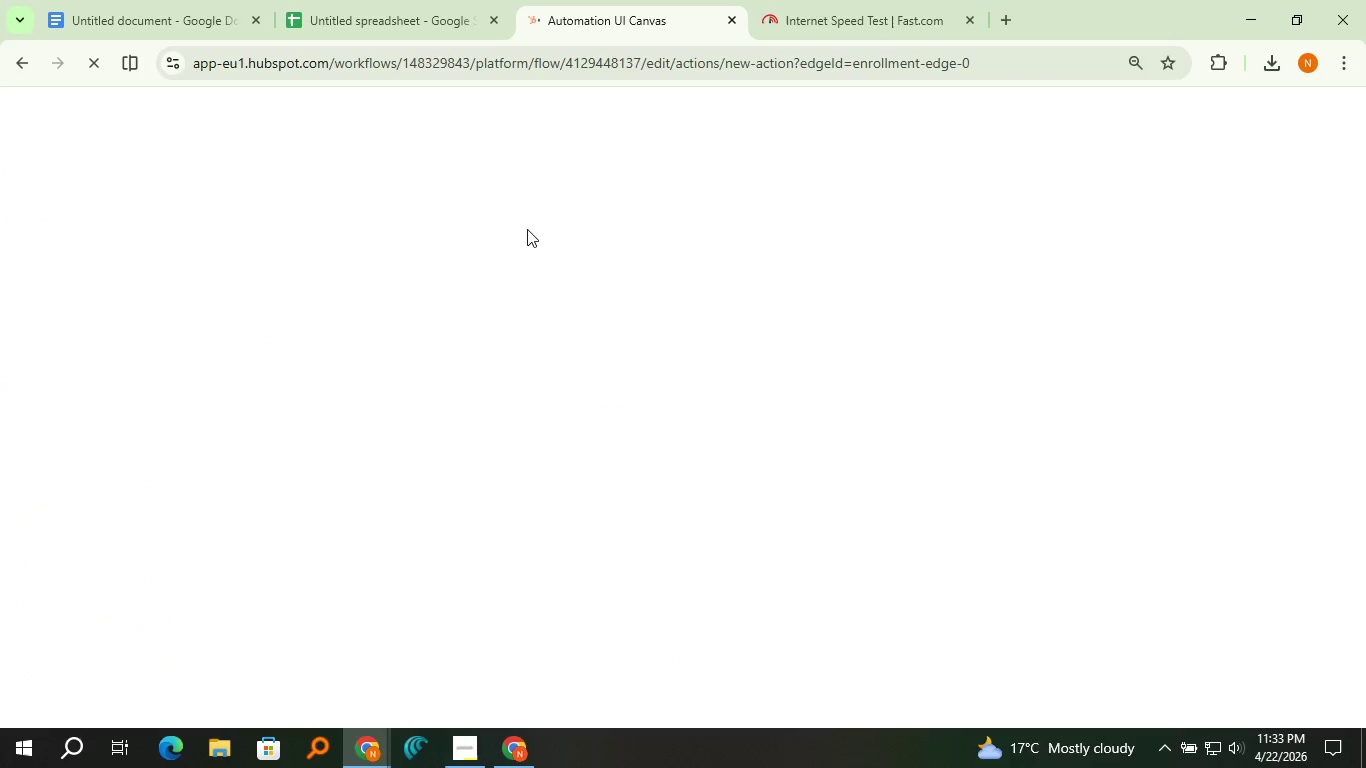 
left_click([764, 4])
 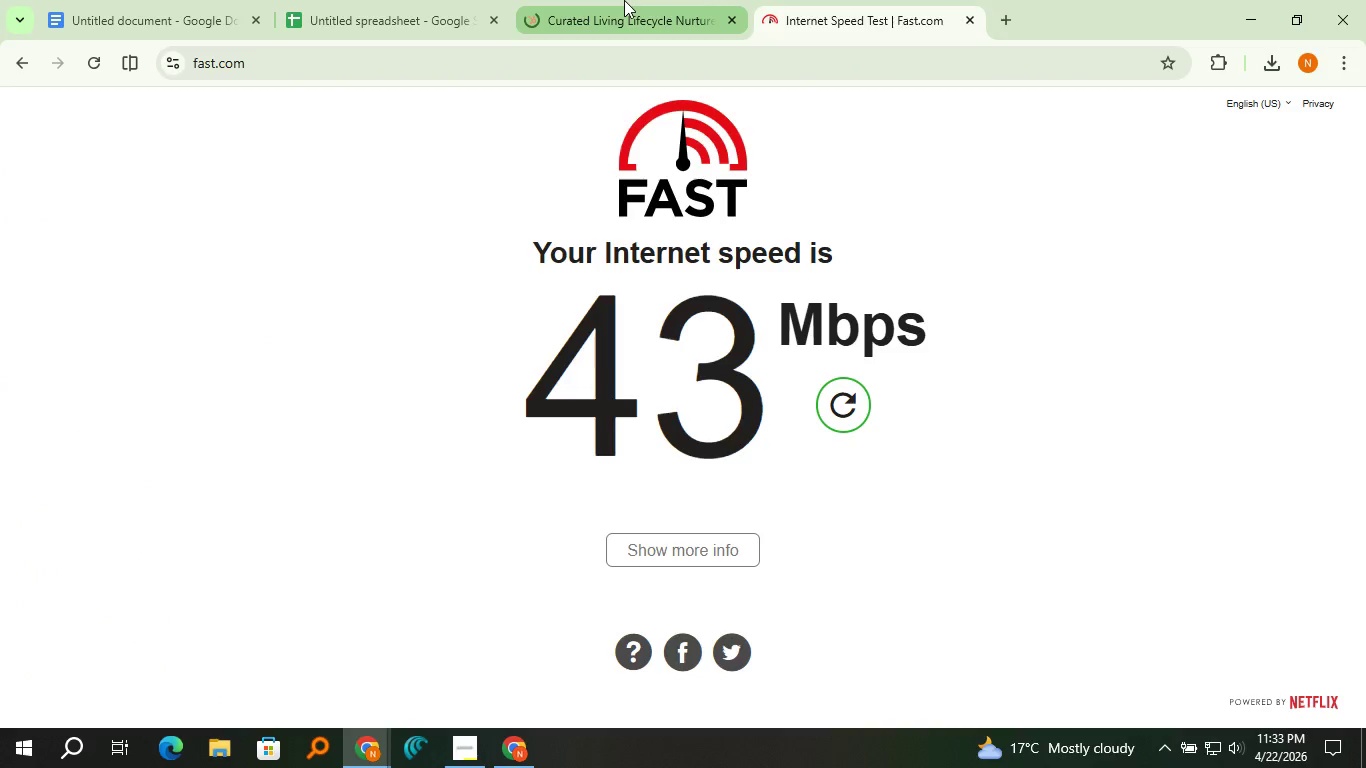 
left_click([624, 0])
 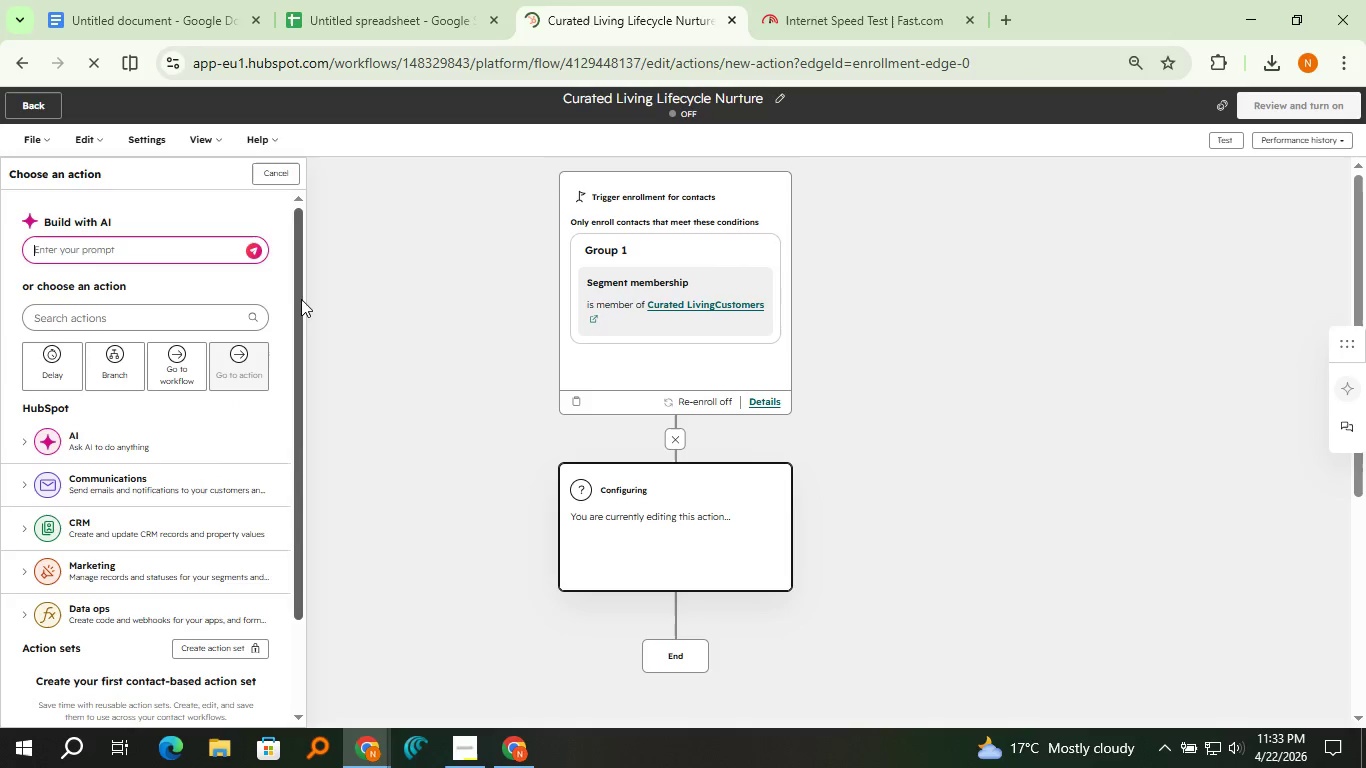 
wait(10.47)
 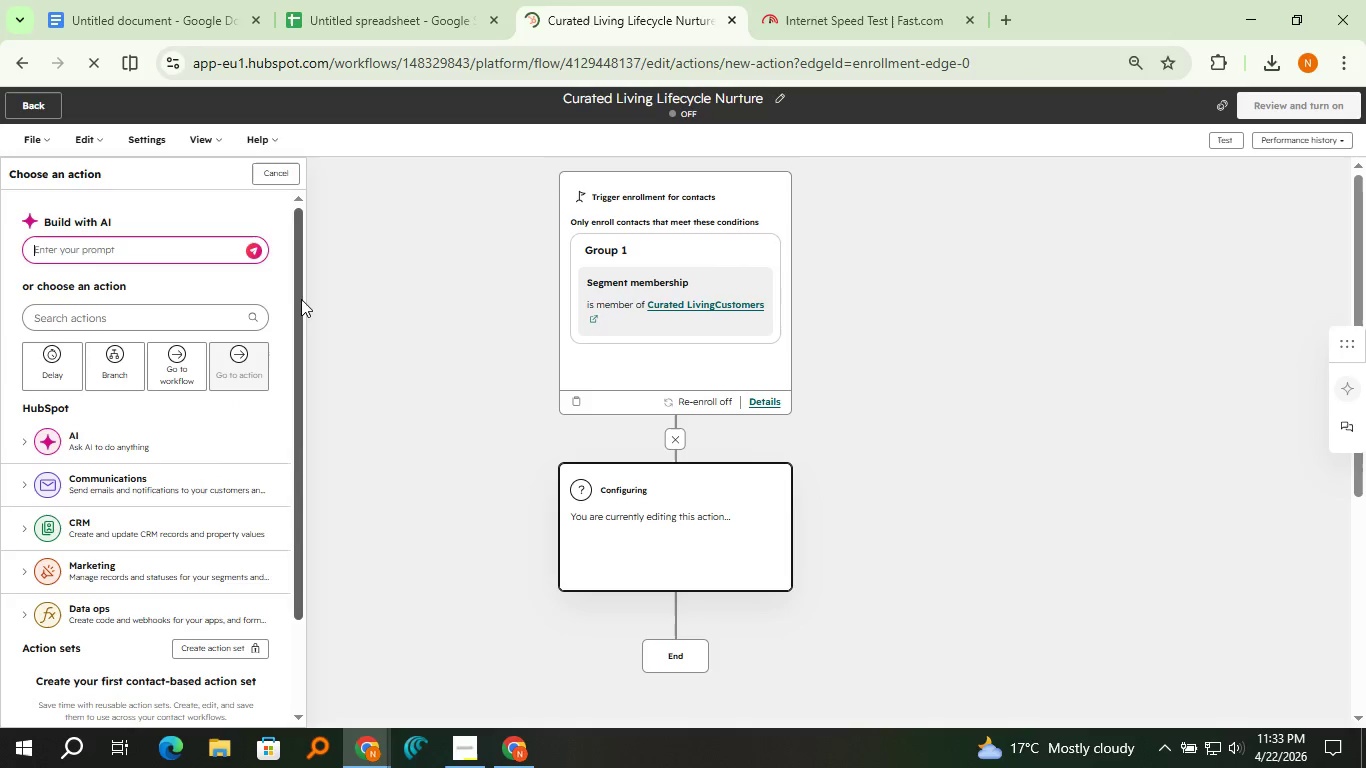 
left_click([145, 491])
 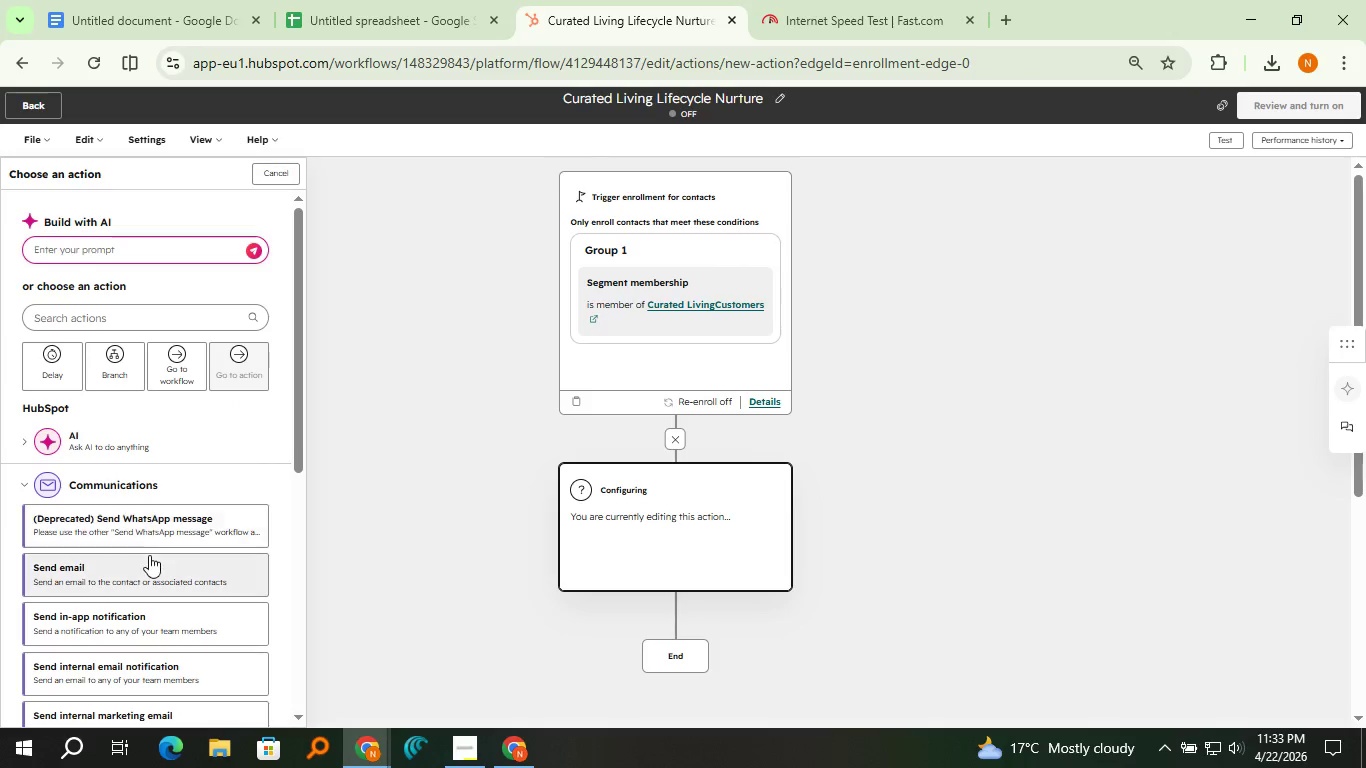 
left_click([149, 555])
 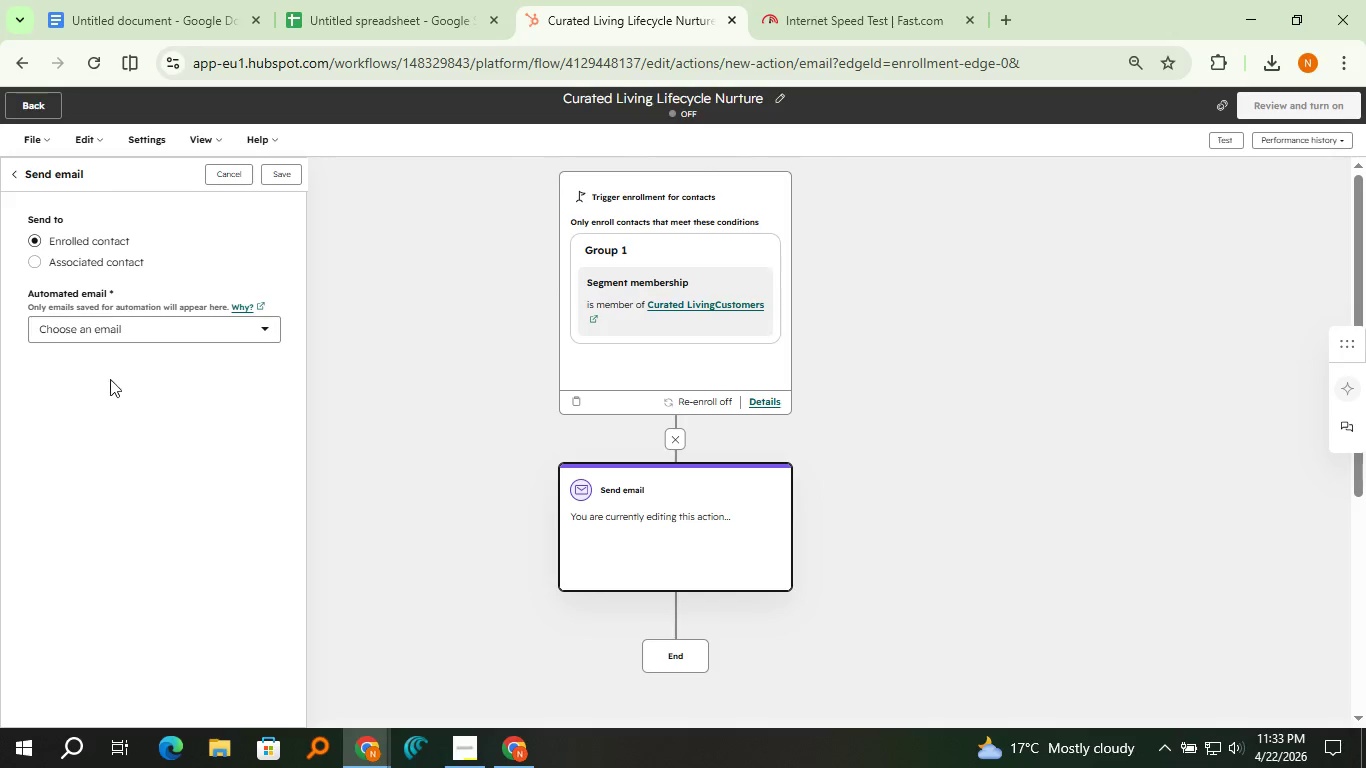 
left_click([117, 328])
 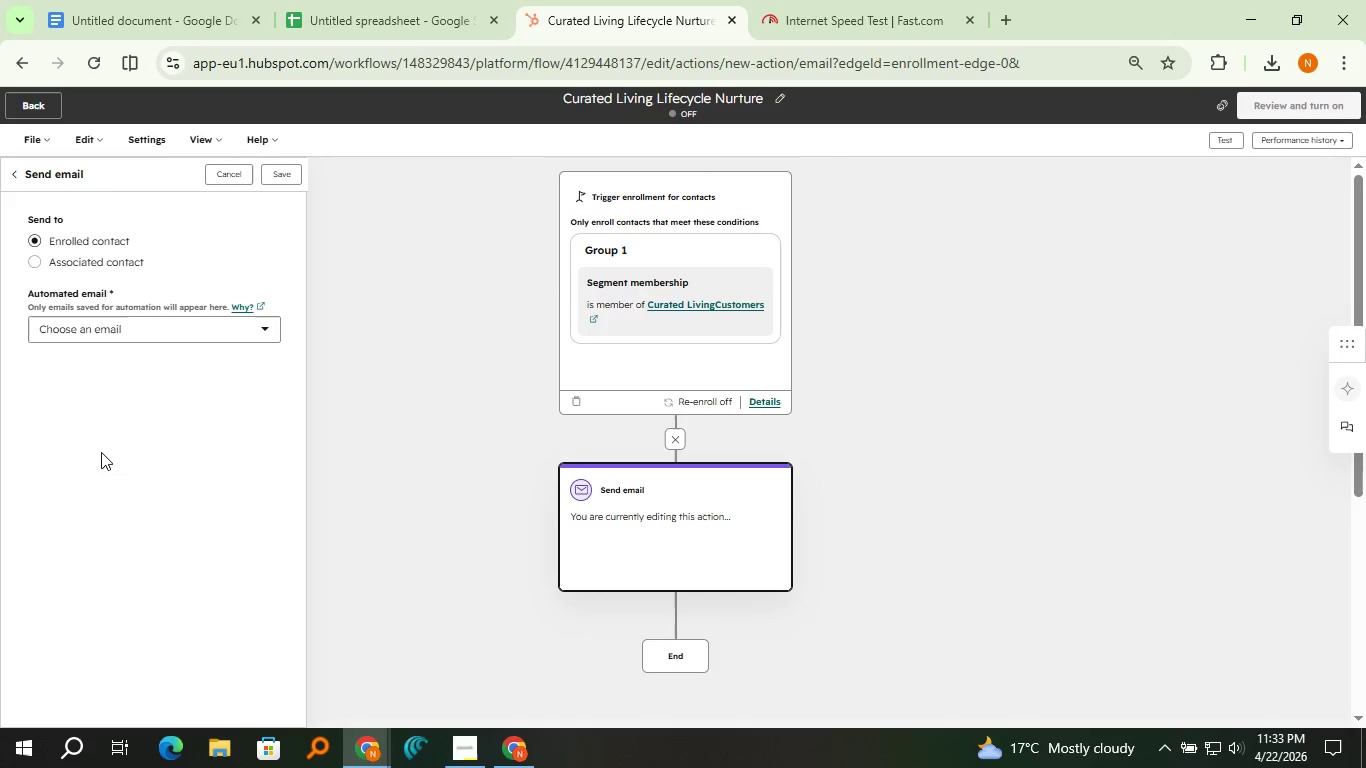 
left_click([259, 325])
 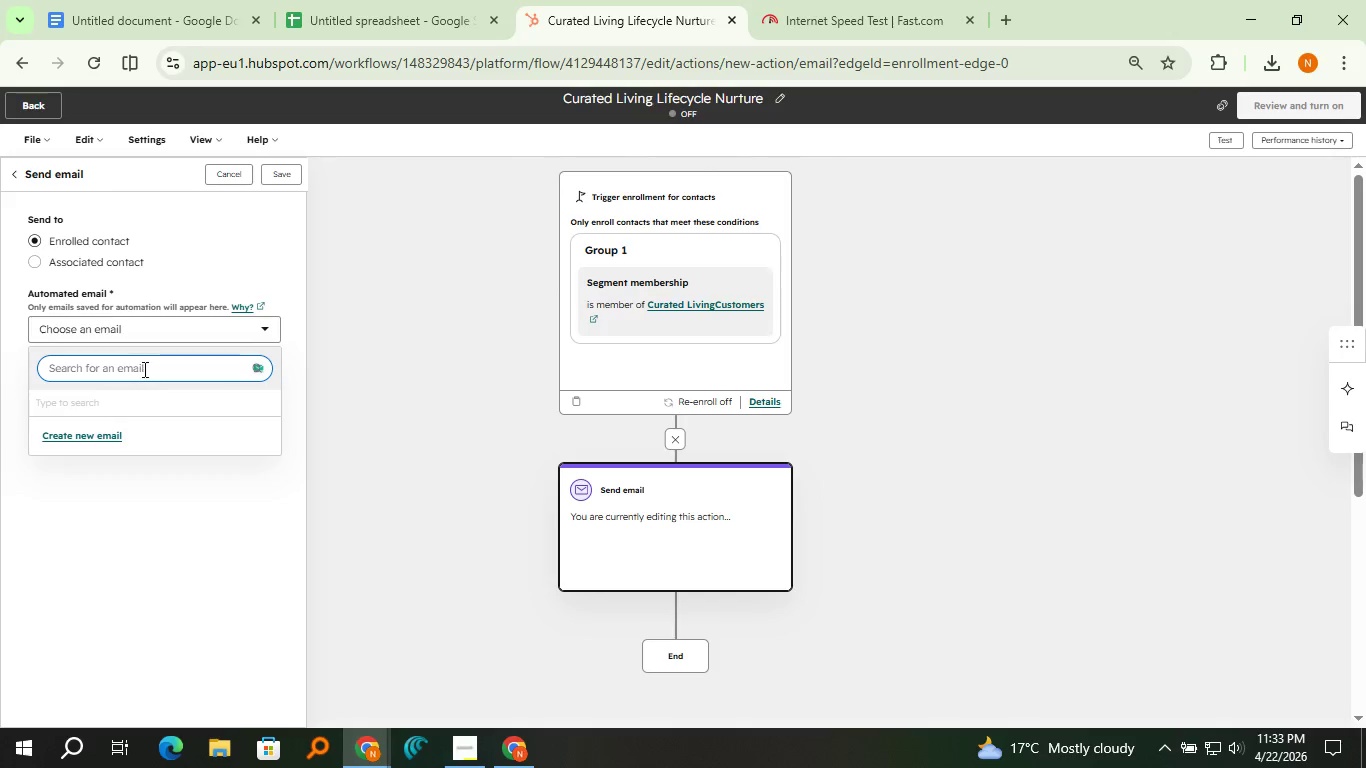 
left_click([144, 369])
 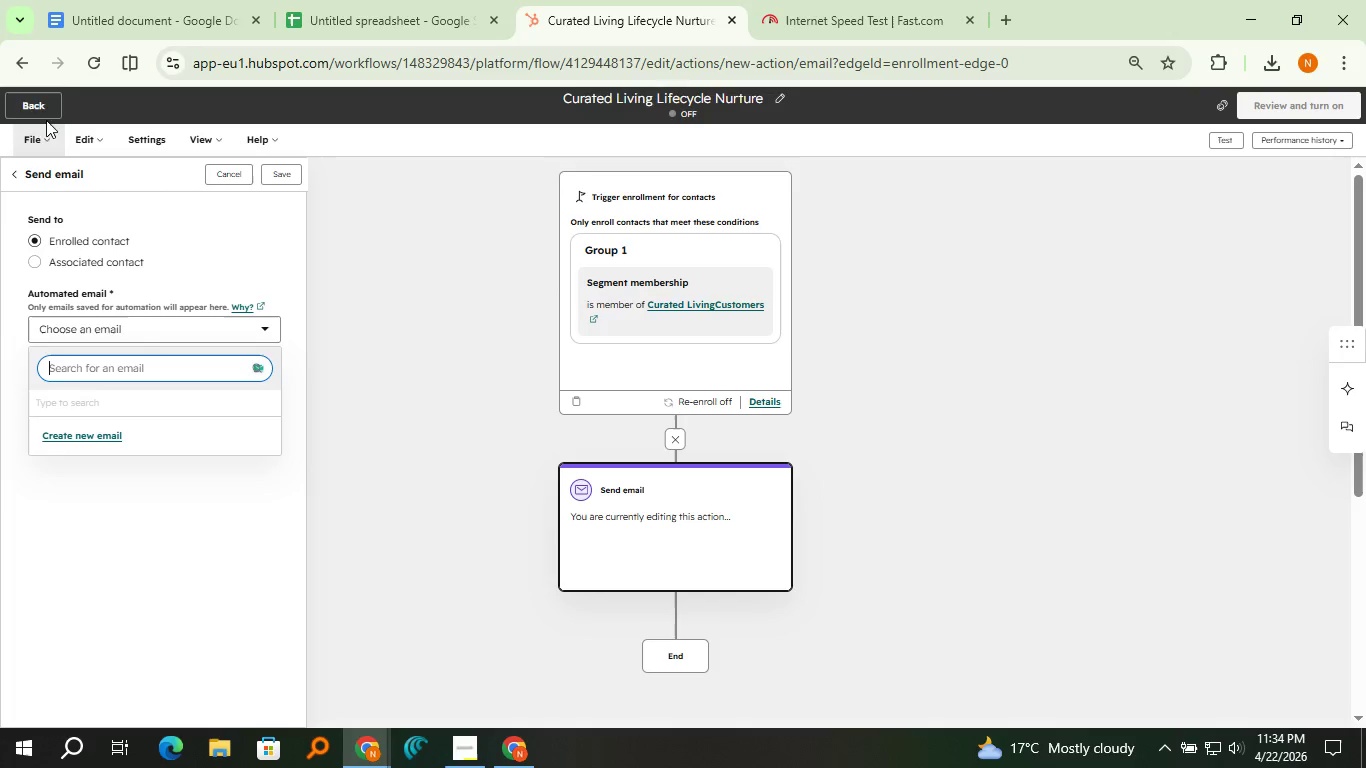 
left_click([41, 111])
 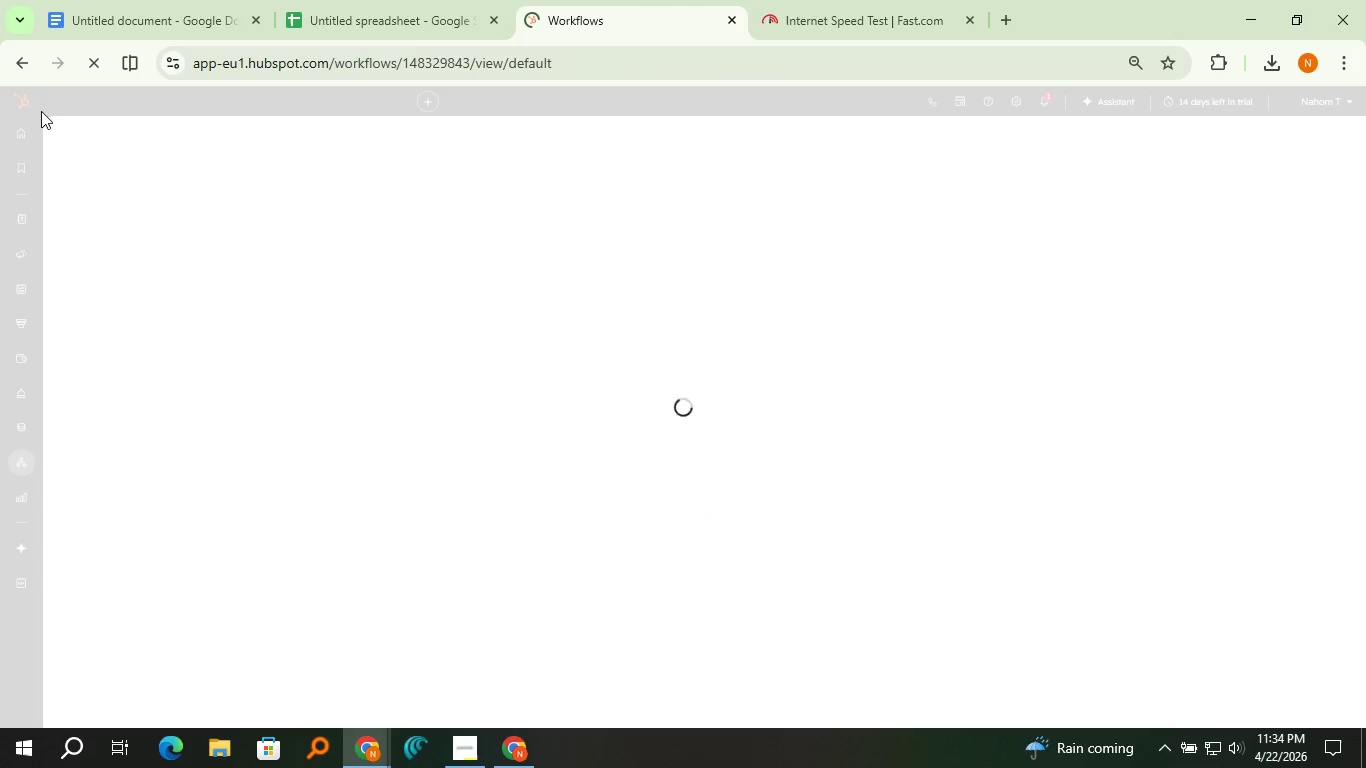 
wait(8.19)
 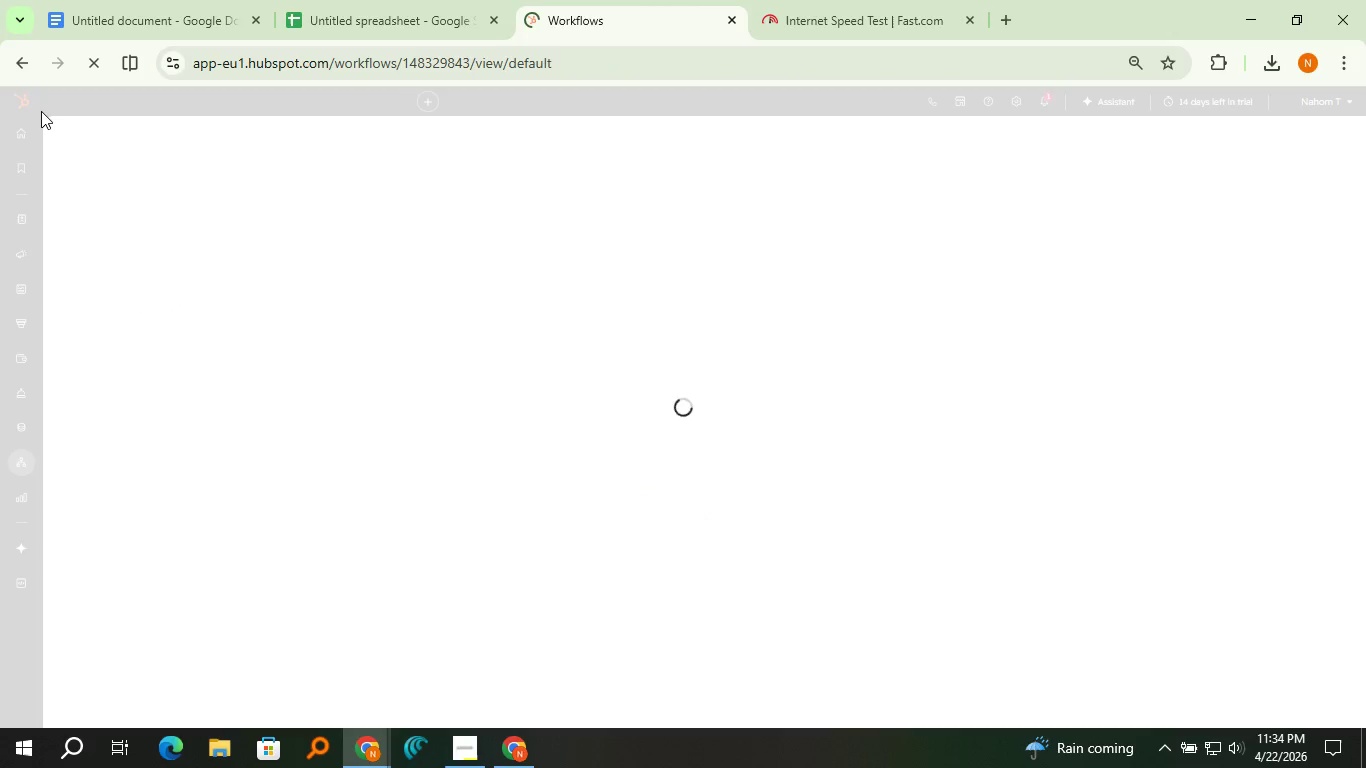 
mouse_move([29, 233])
 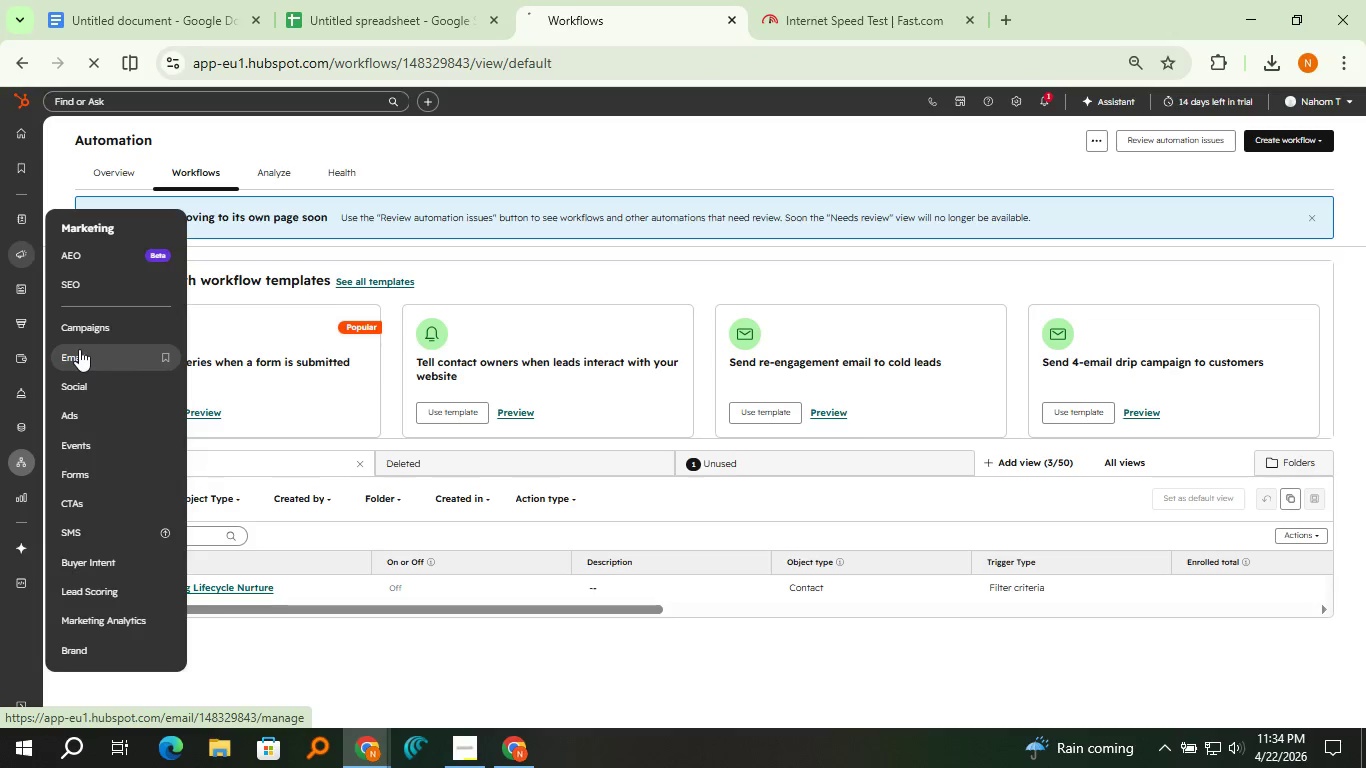 
wait(15.18)
 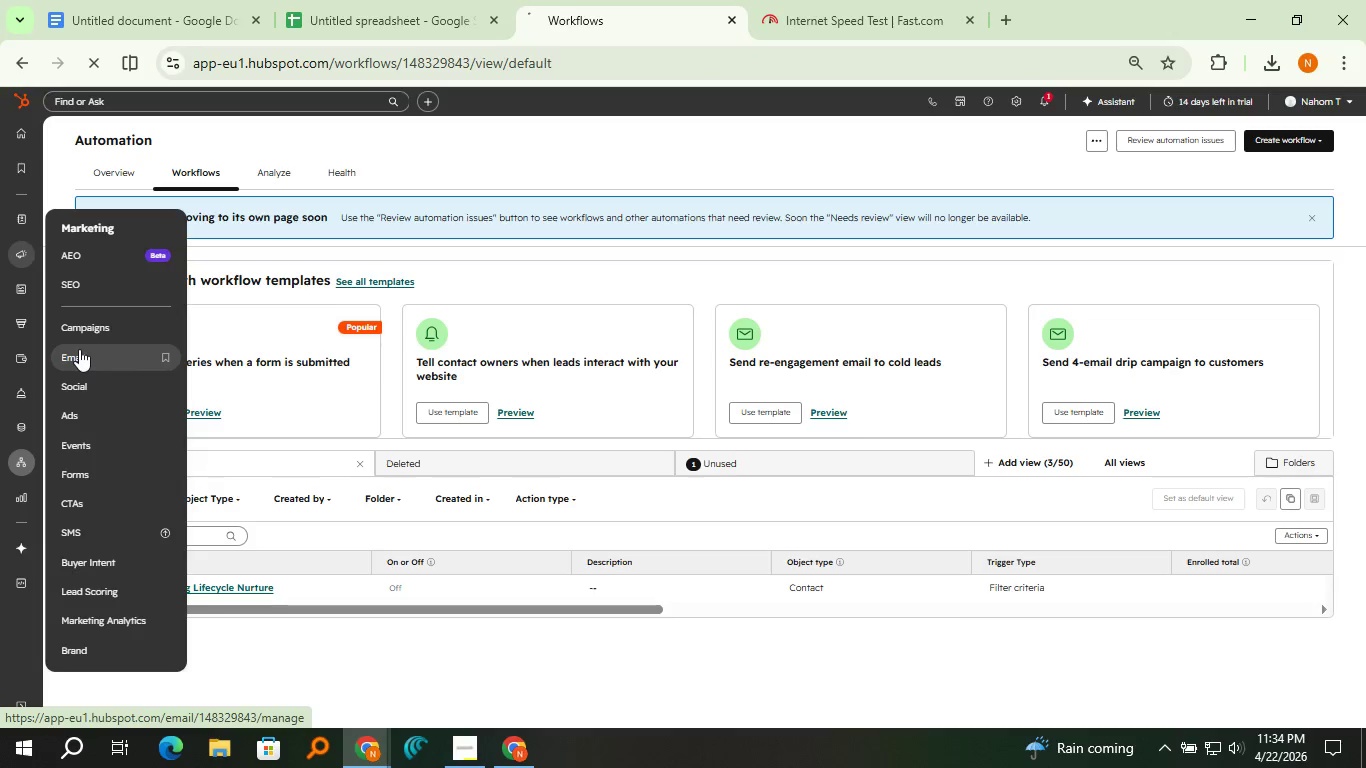 
left_click([79, 349])
 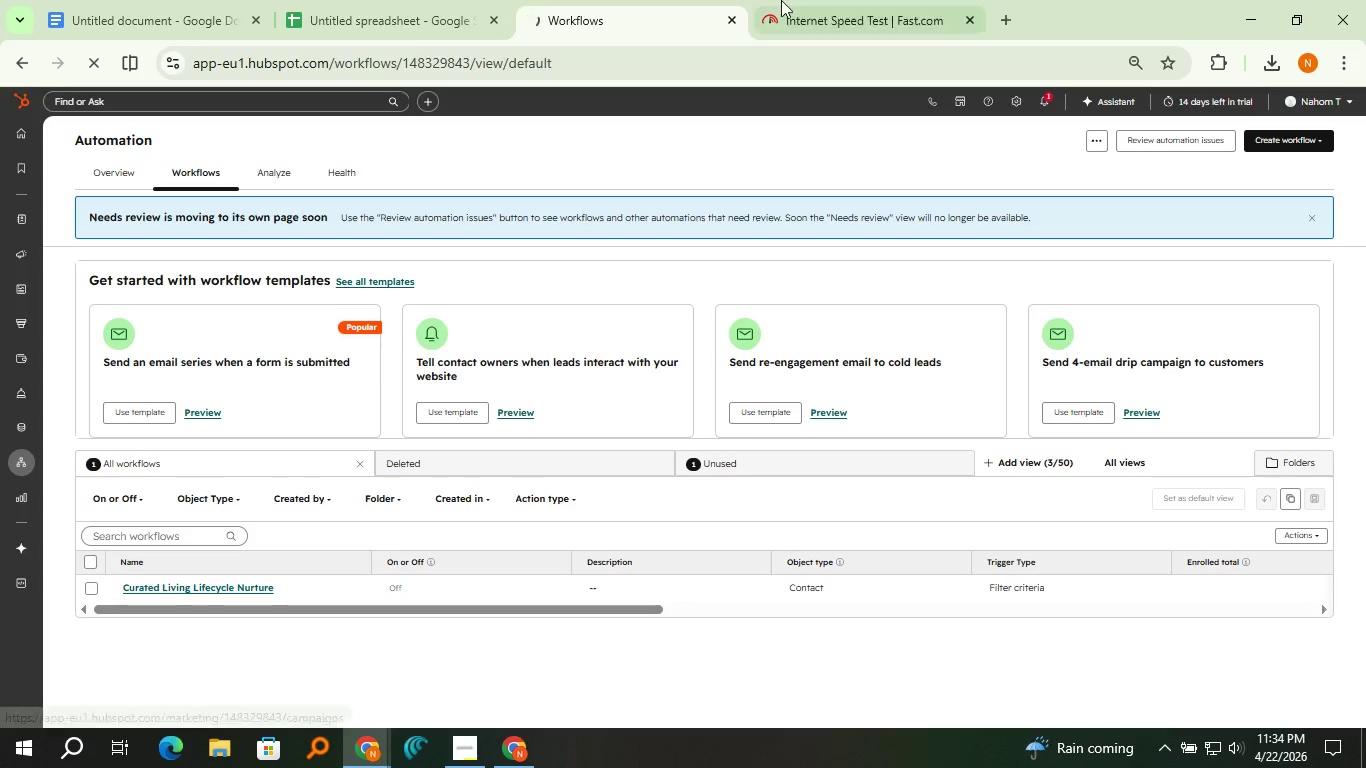 
left_click([781, 0])
 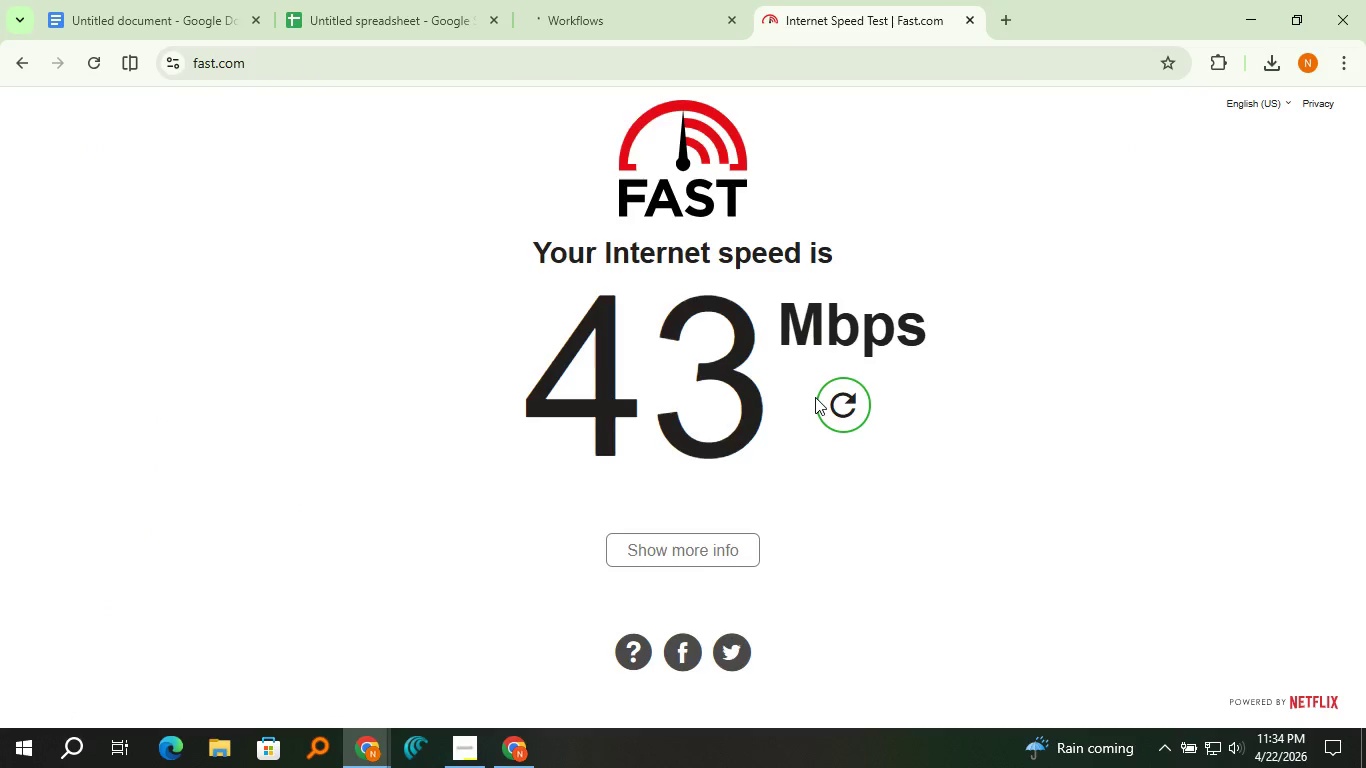 
left_click([837, 395])
 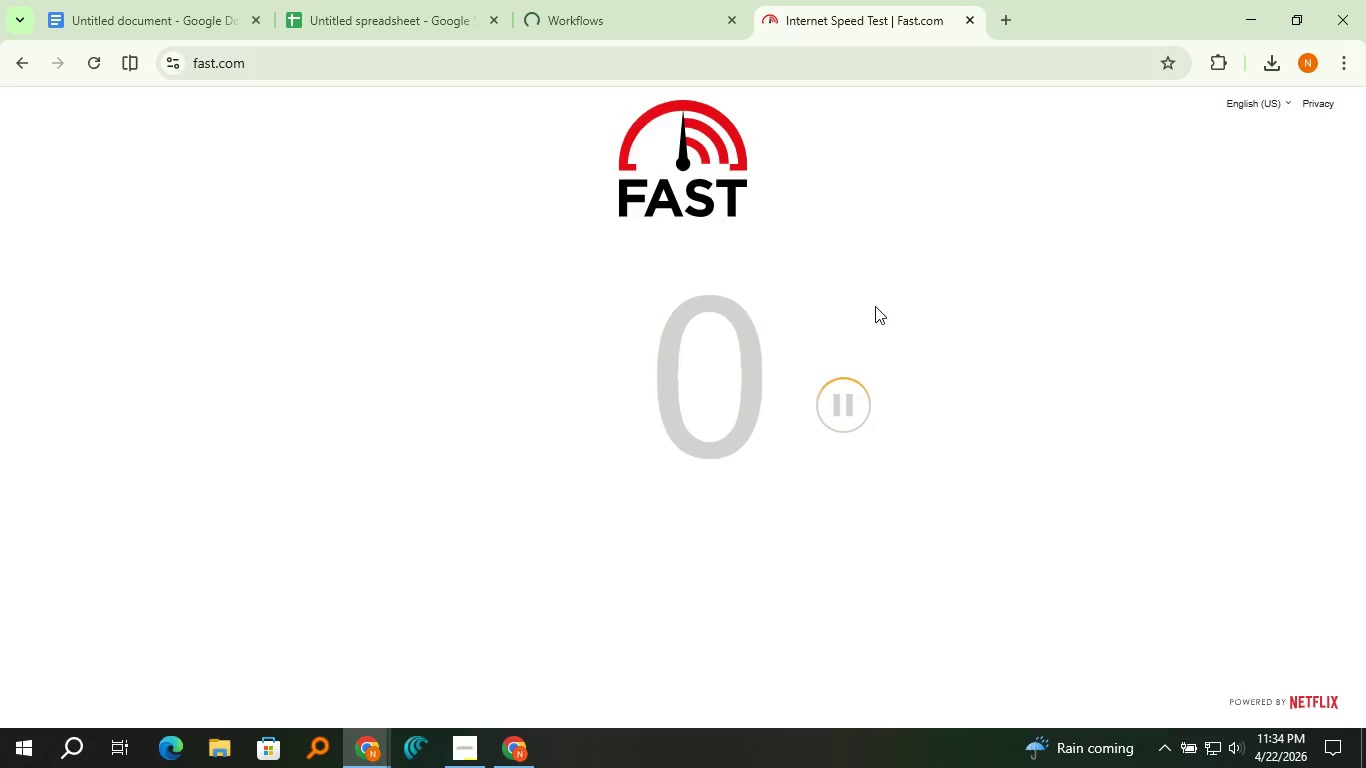 
wait(18.44)
 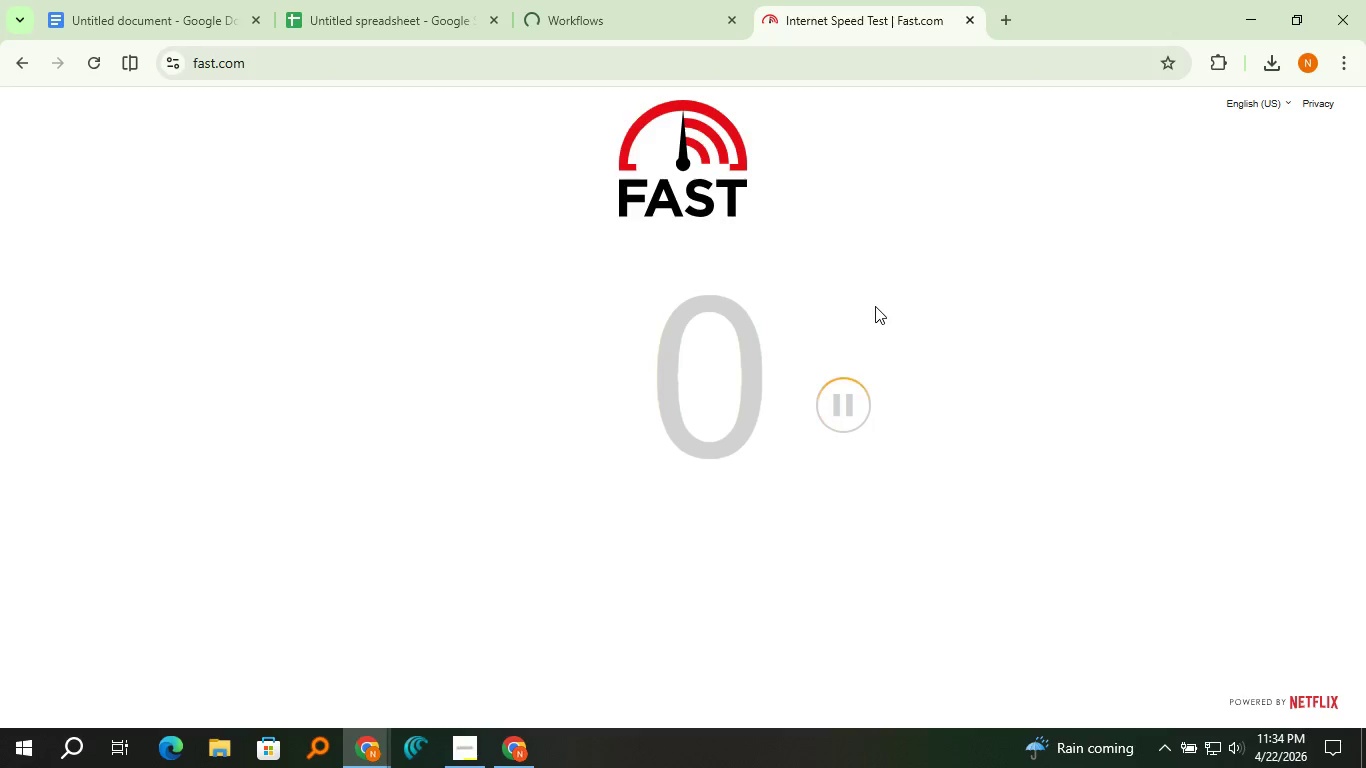 
double_click([843, 386])
 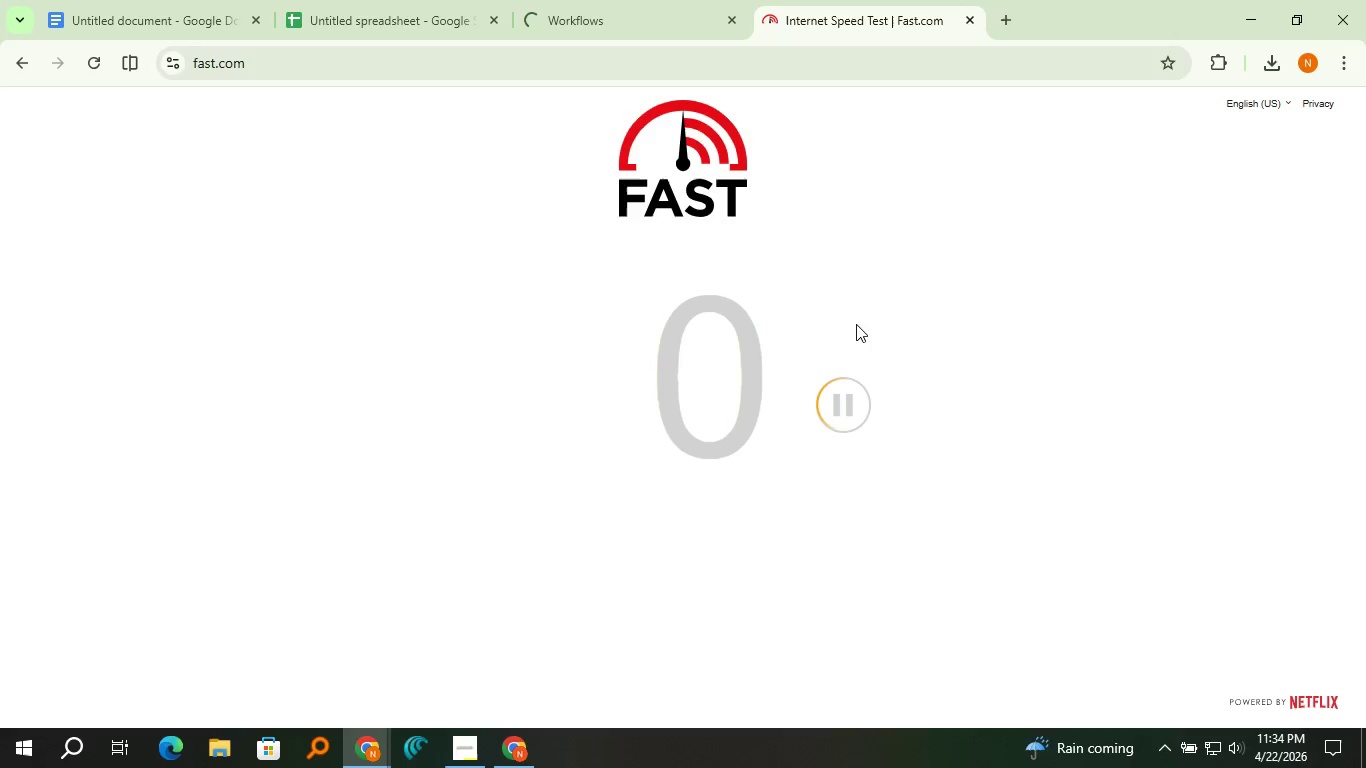 
wait(8.31)
 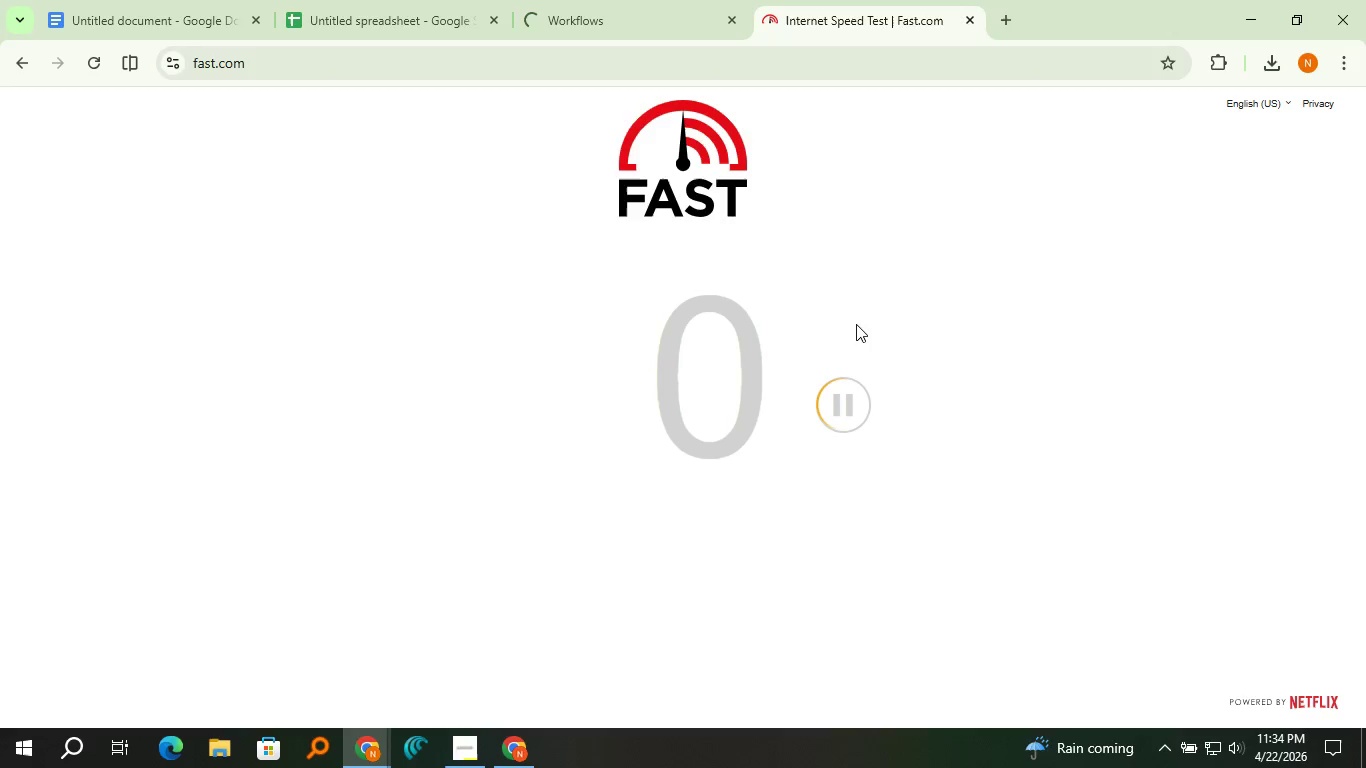 
double_click([843, 394])
 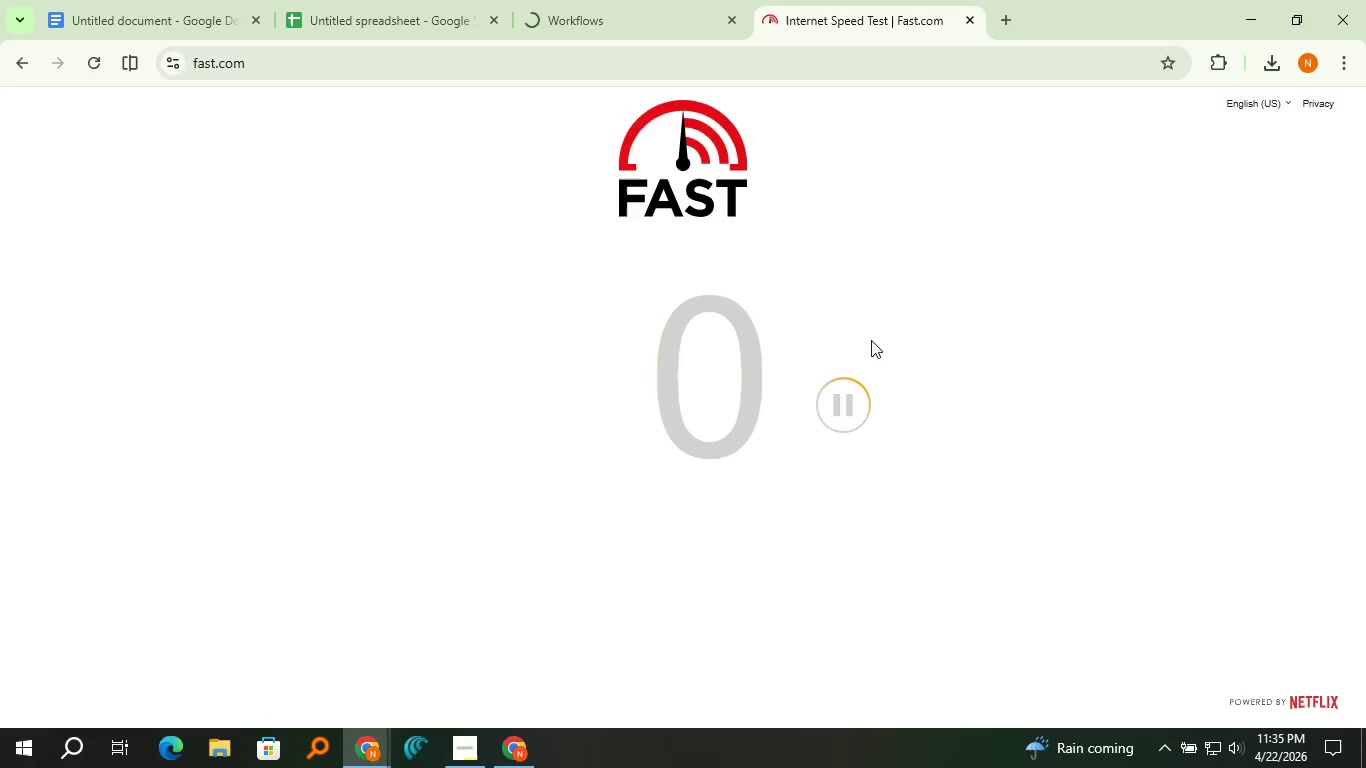 
wait(14.59)
 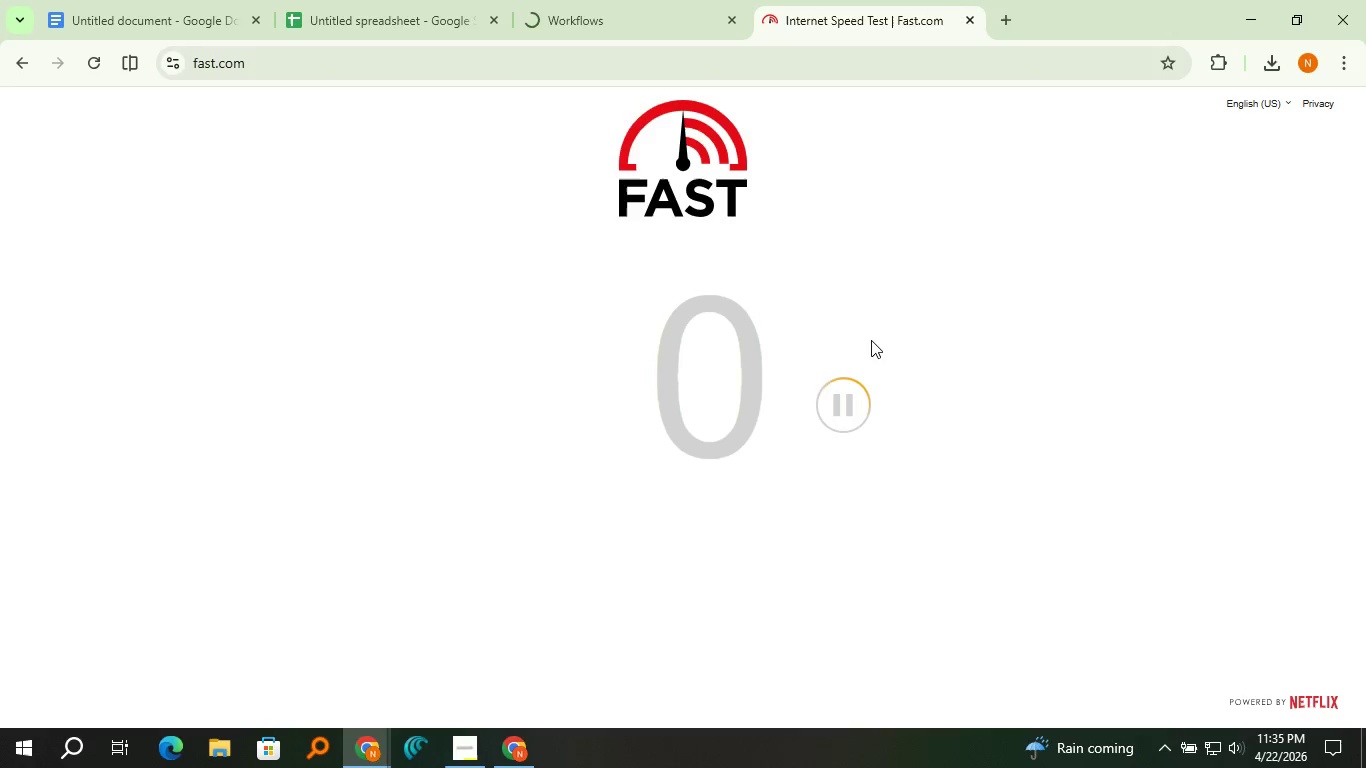 
left_click([854, 383])
 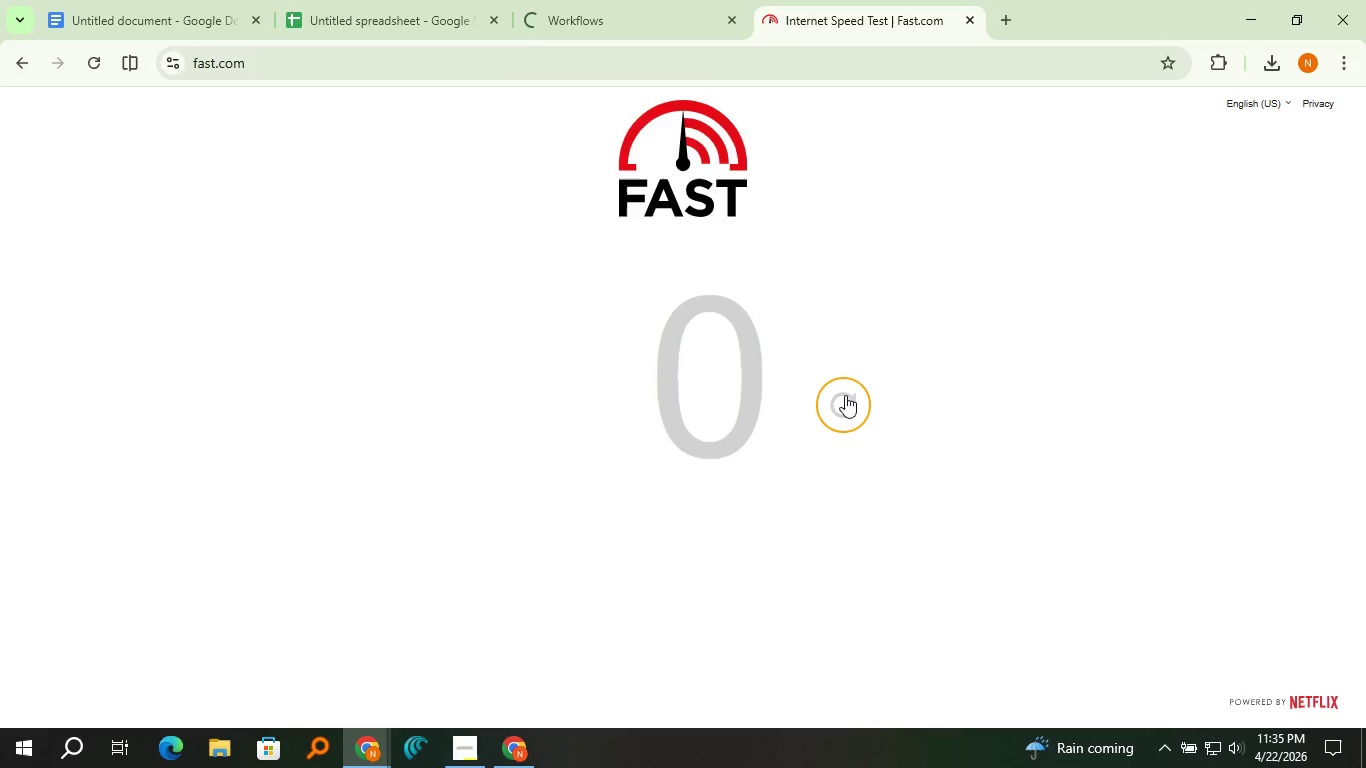 
double_click([845, 395])
 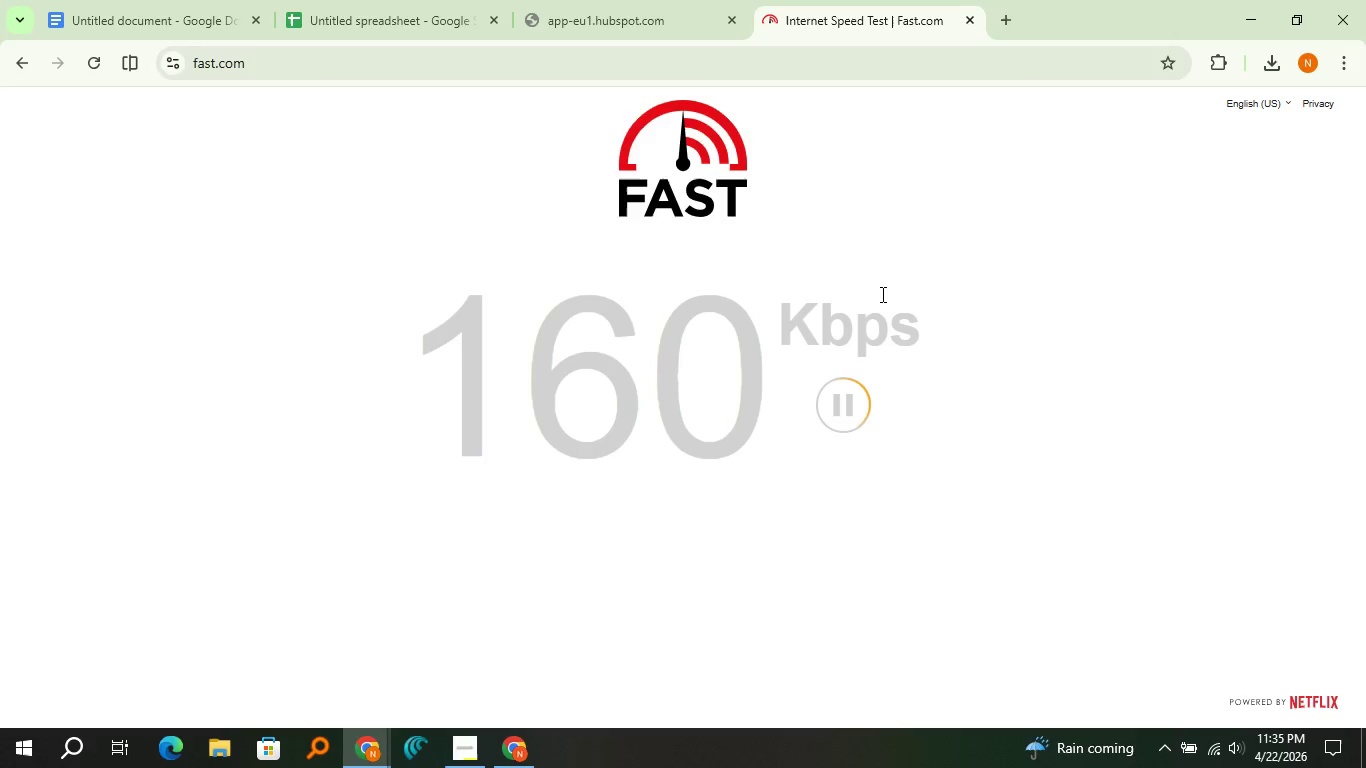 
wait(23.62)
 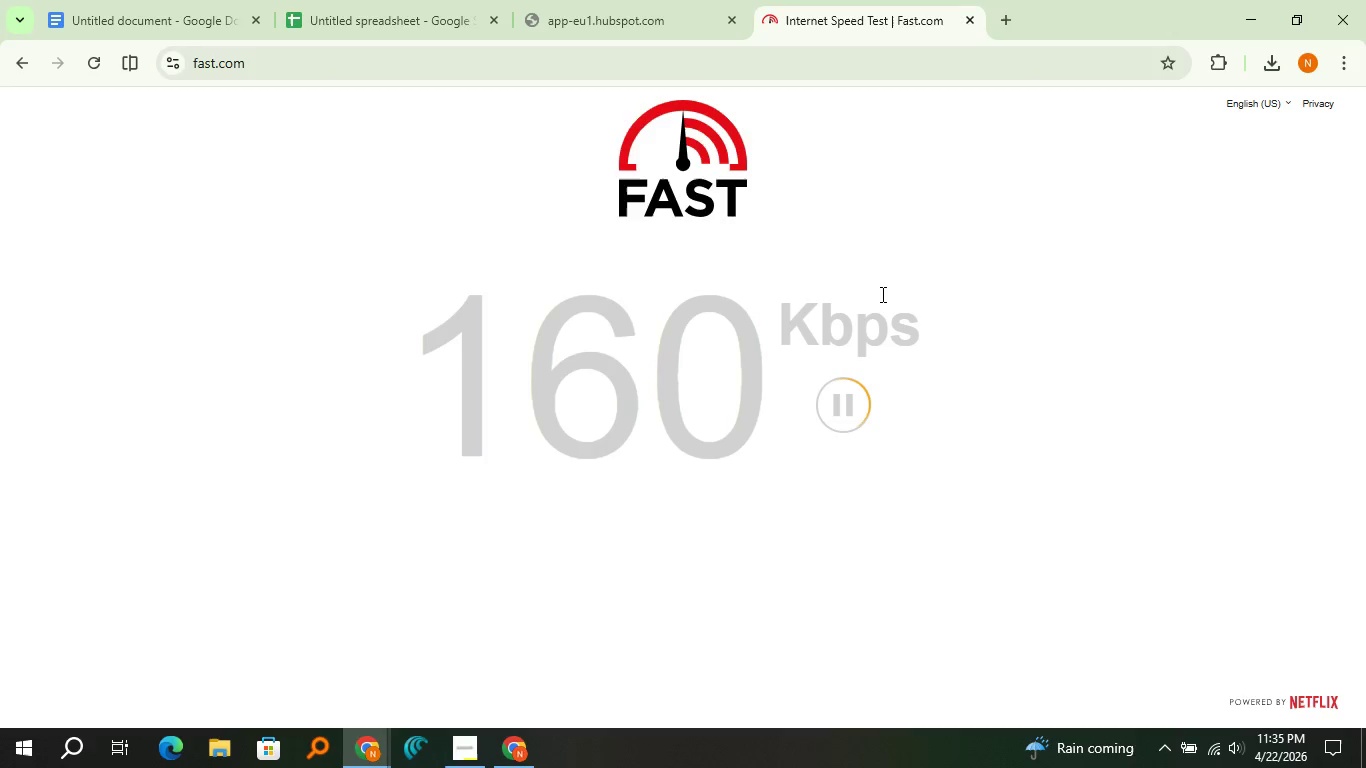 
double_click([854, 392])
 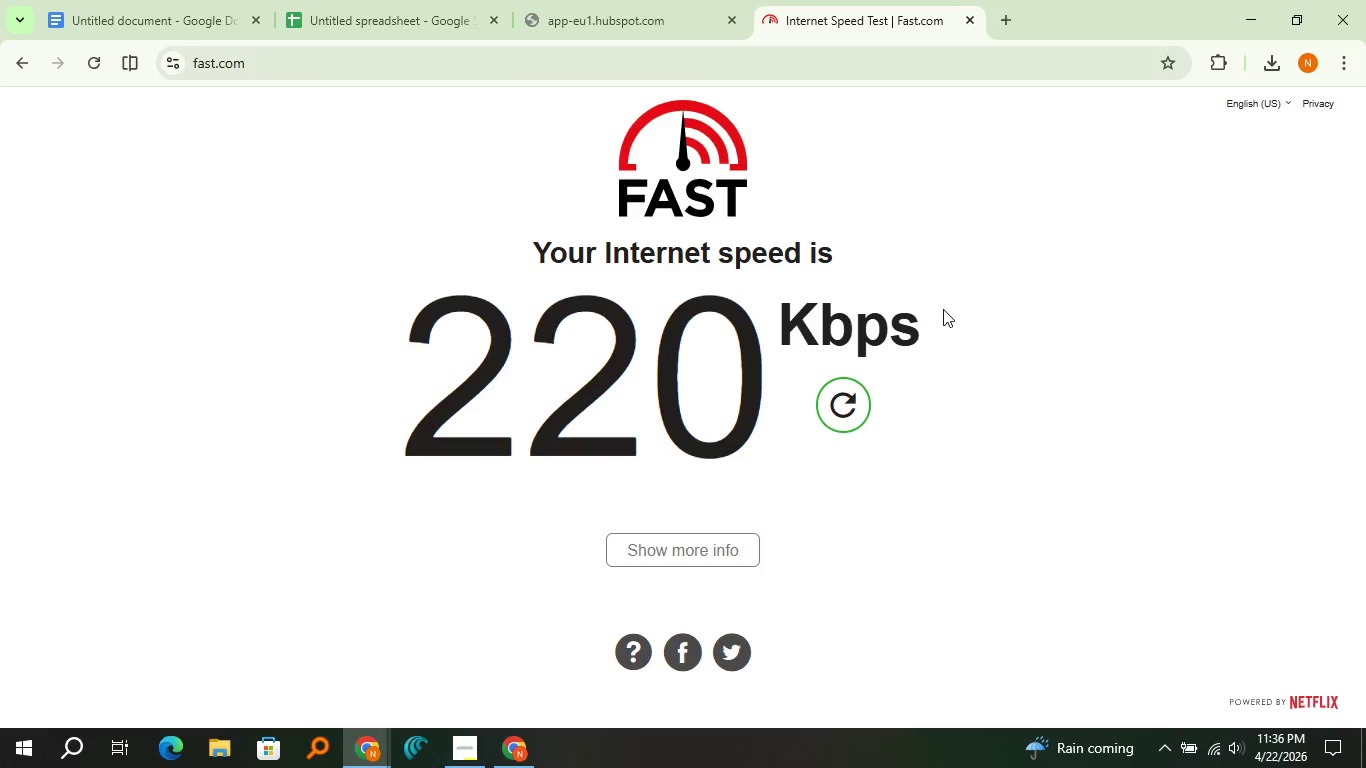 
wait(42.11)
 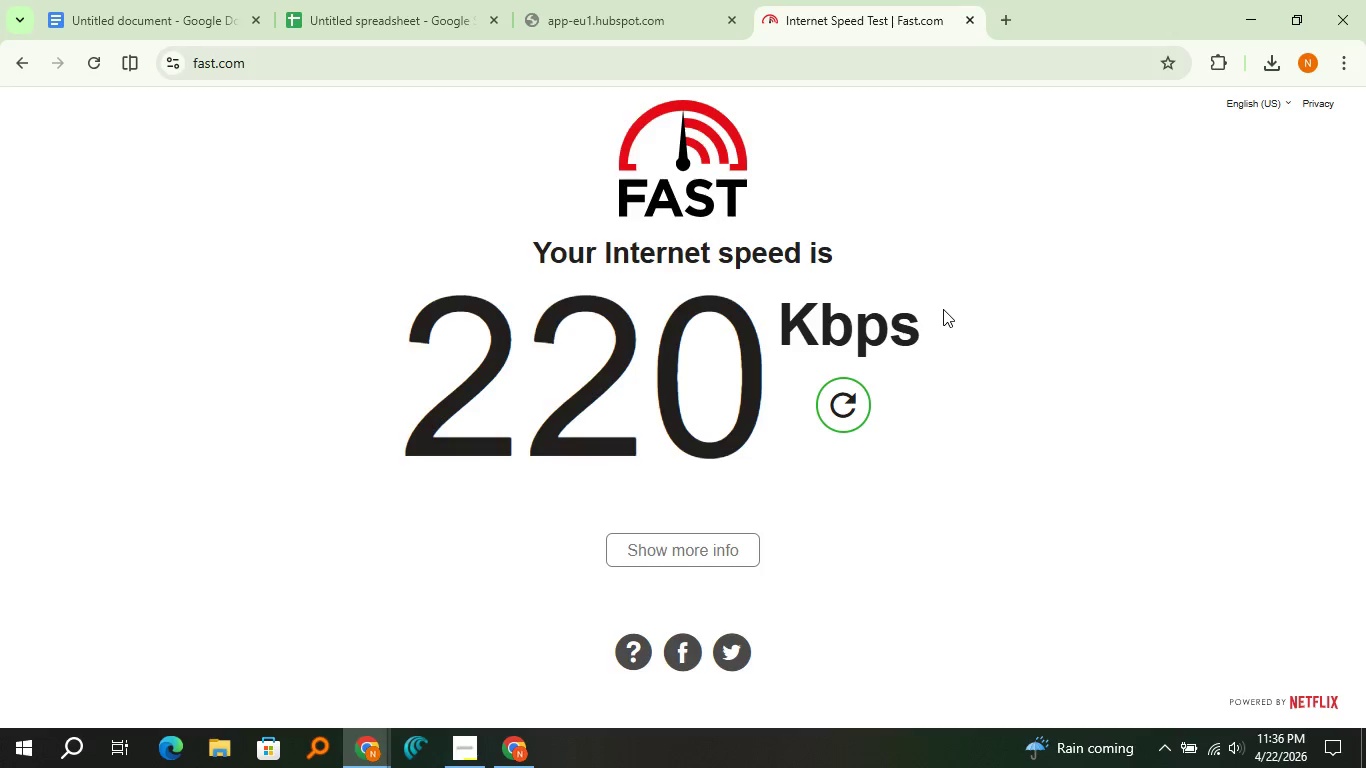 
left_click([862, 400])
 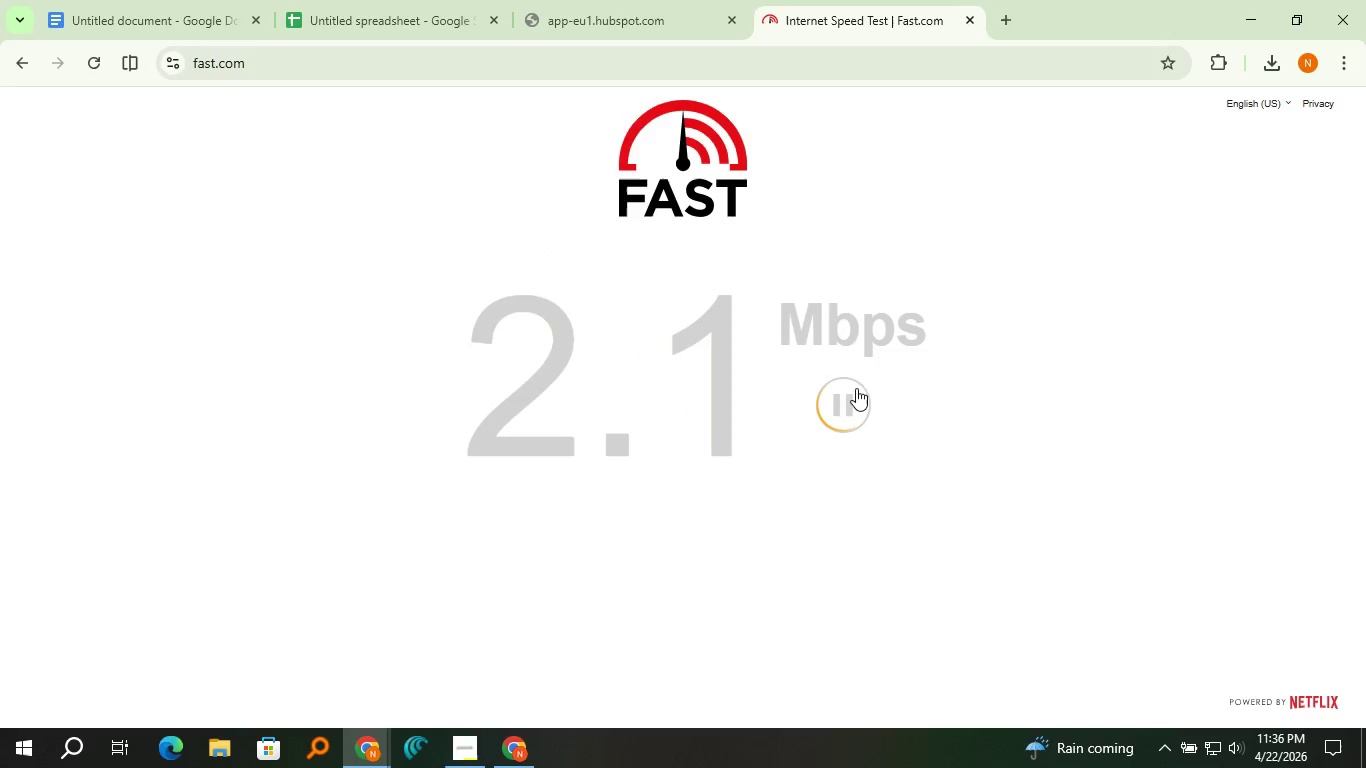 
wait(5.47)
 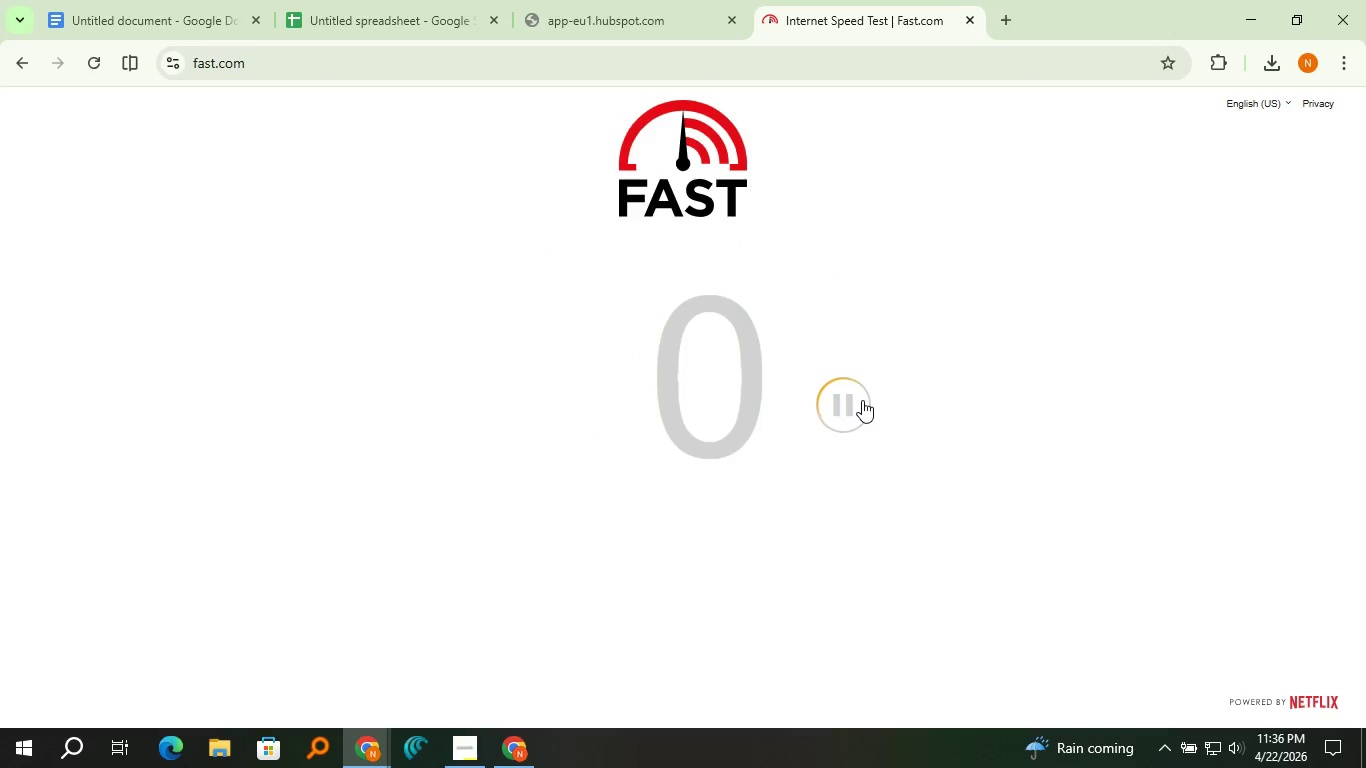 
left_click([608, 0])
 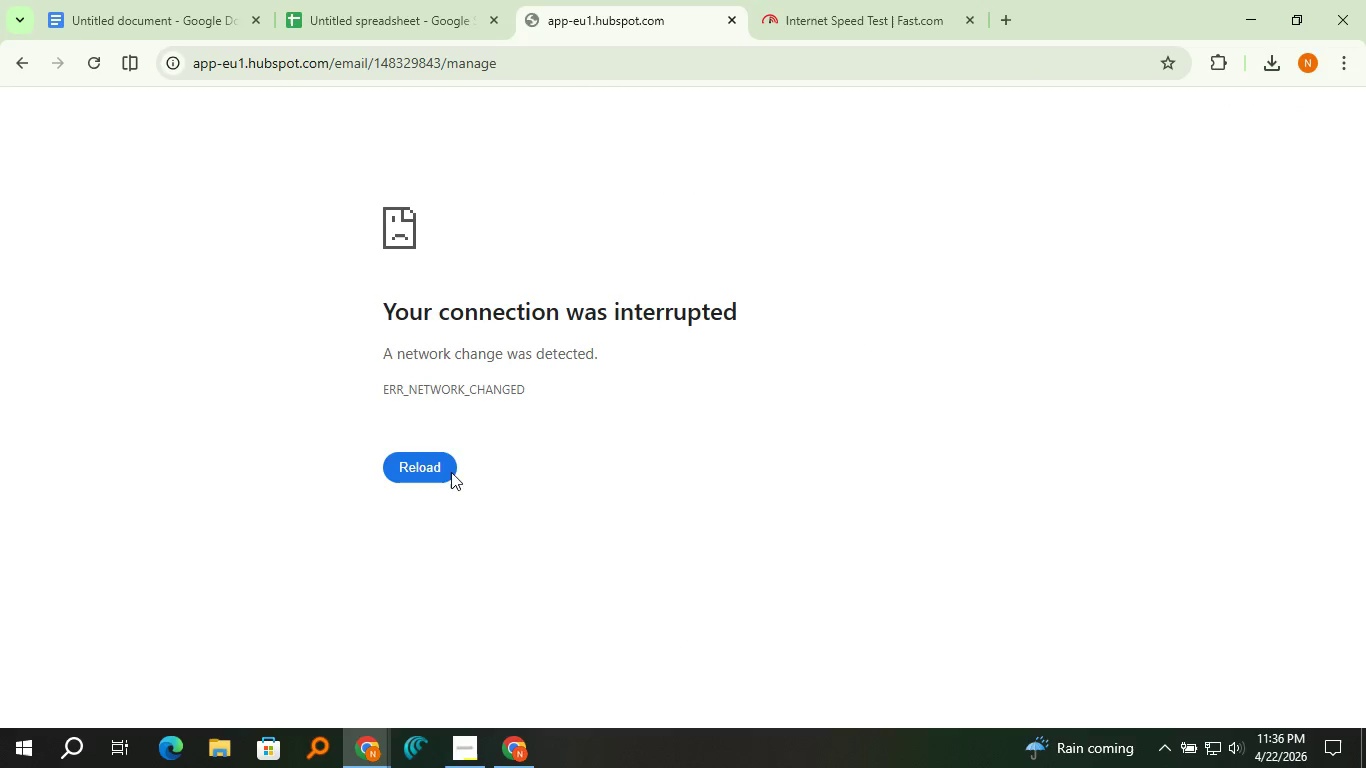 
left_click([451, 469])
 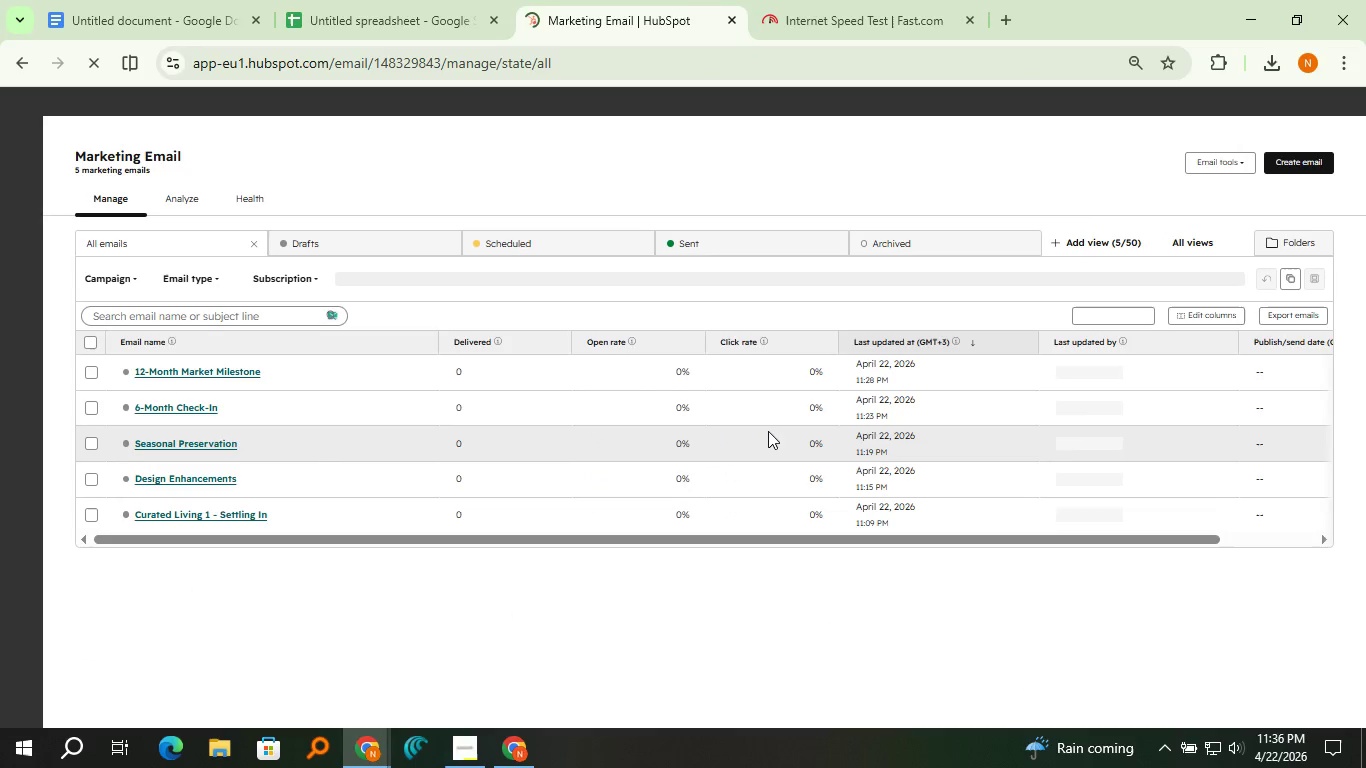 
wait(13.08)
 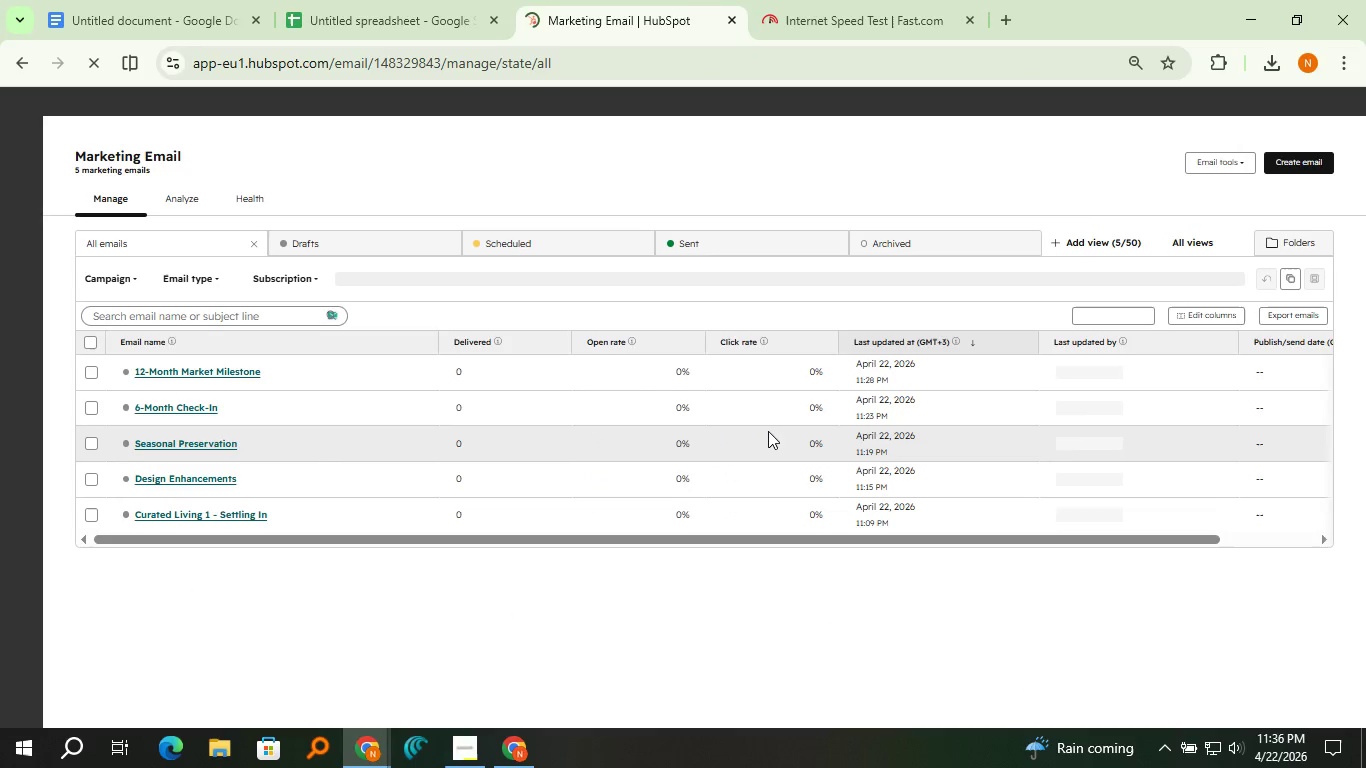 
left_click([402, 408])
 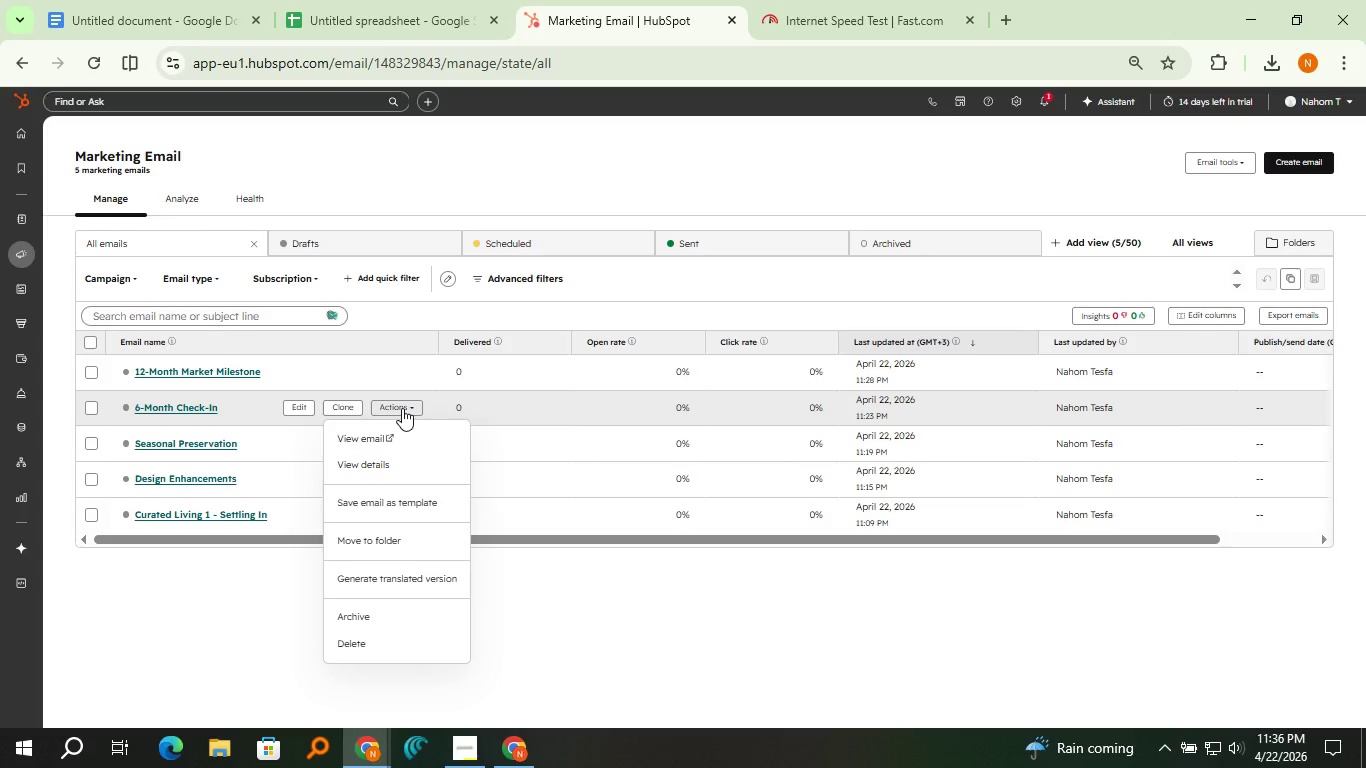 
wait(9.5)
 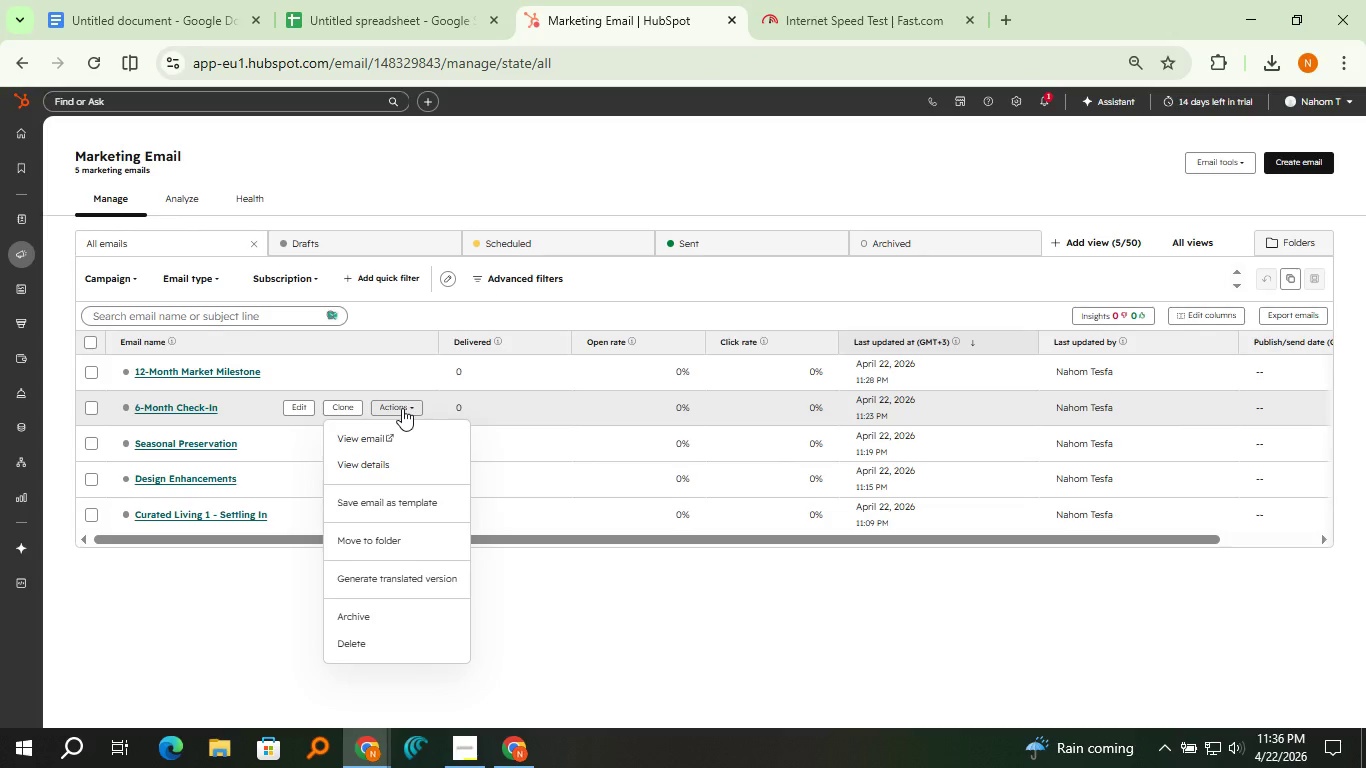 
left_click([215, 277])
 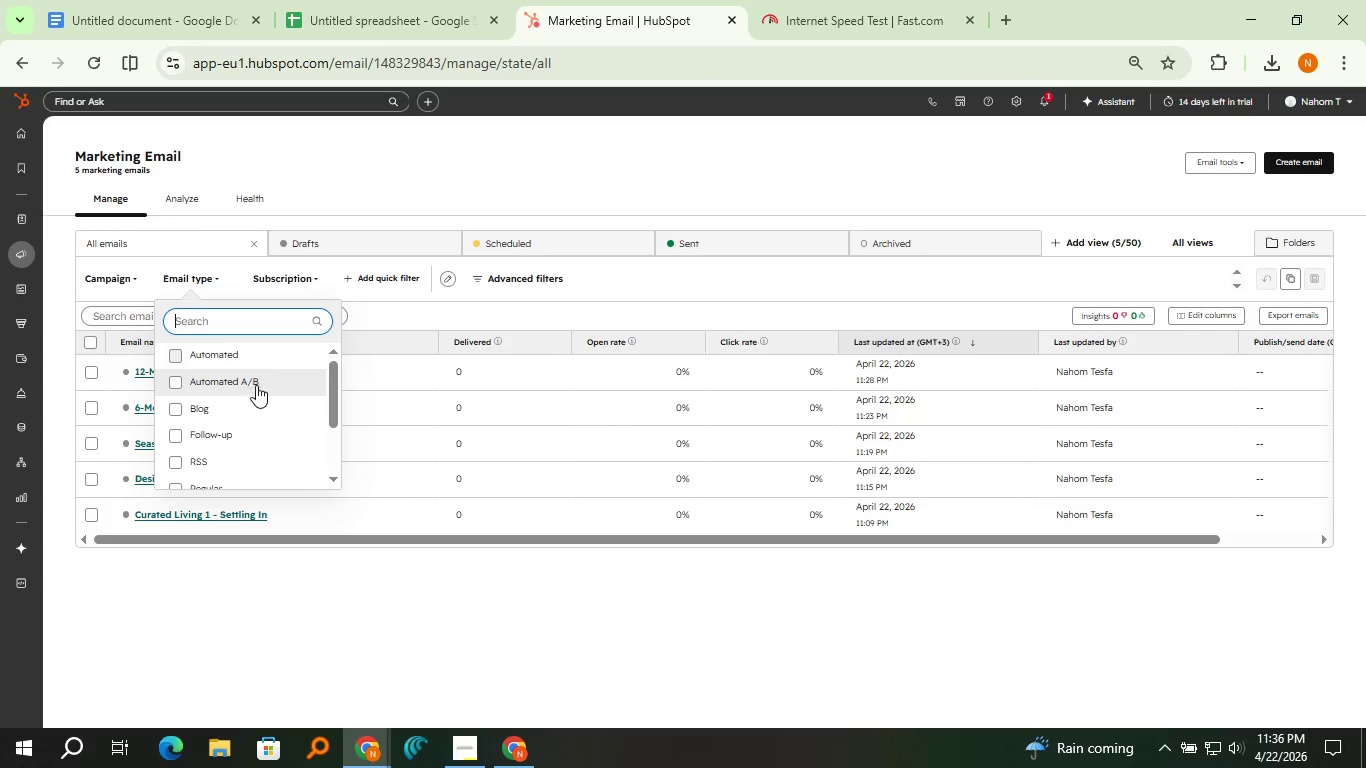 
left_click([258, 357])
 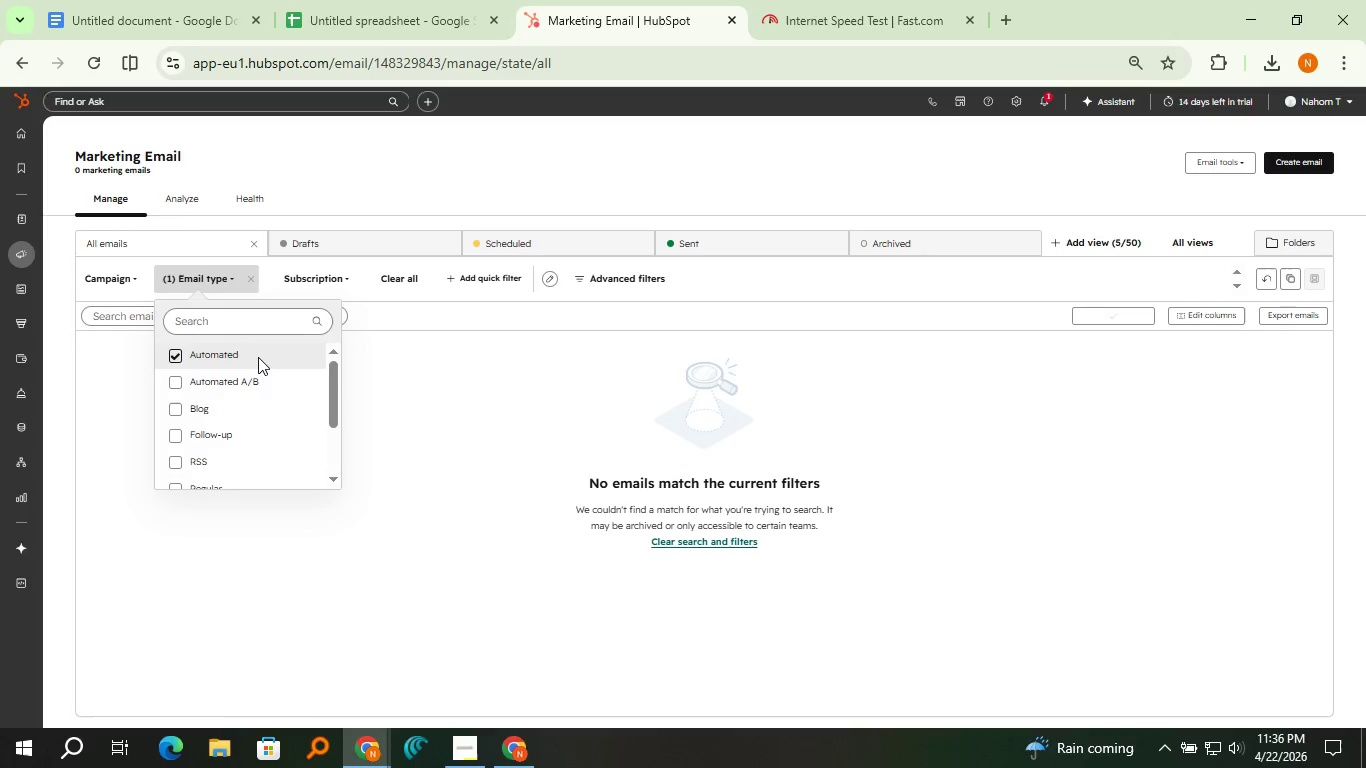 
left_click([258, 357])
 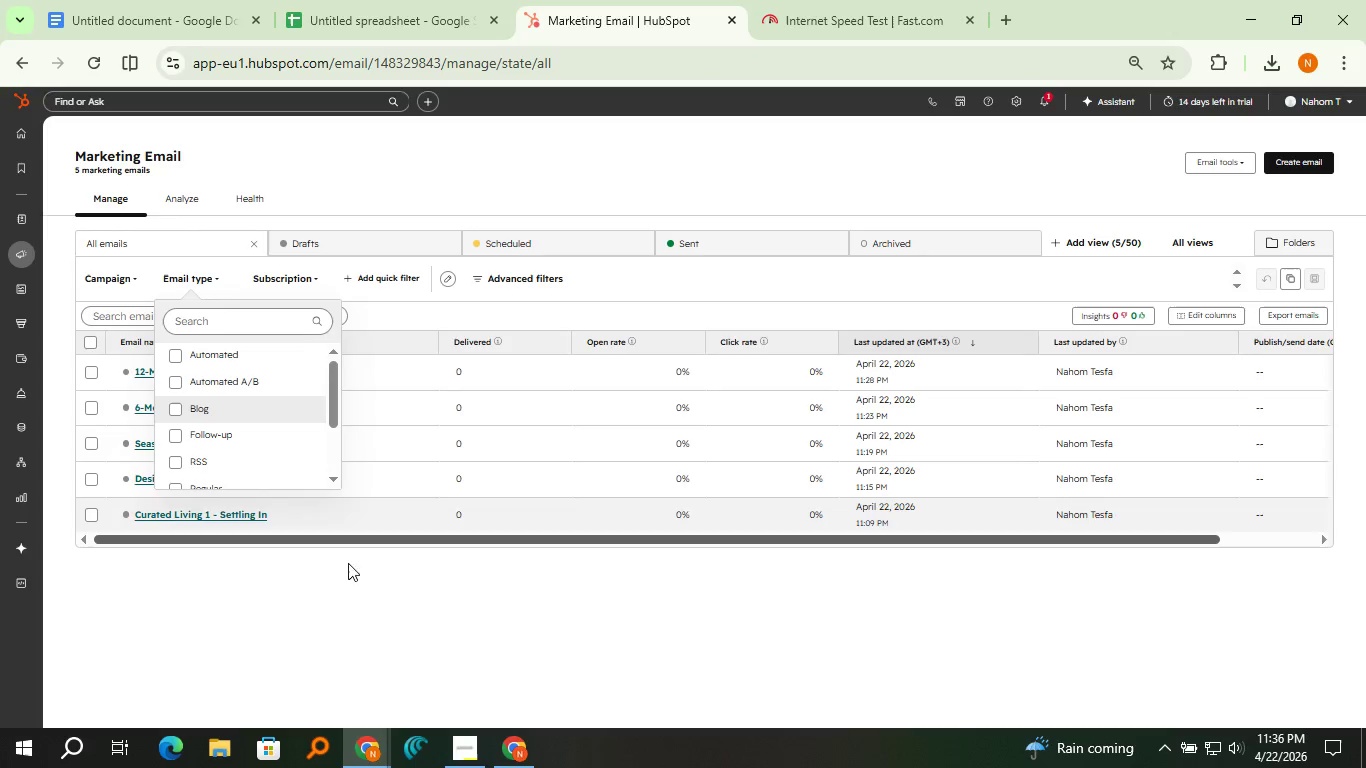 
left_click([358, 590])
 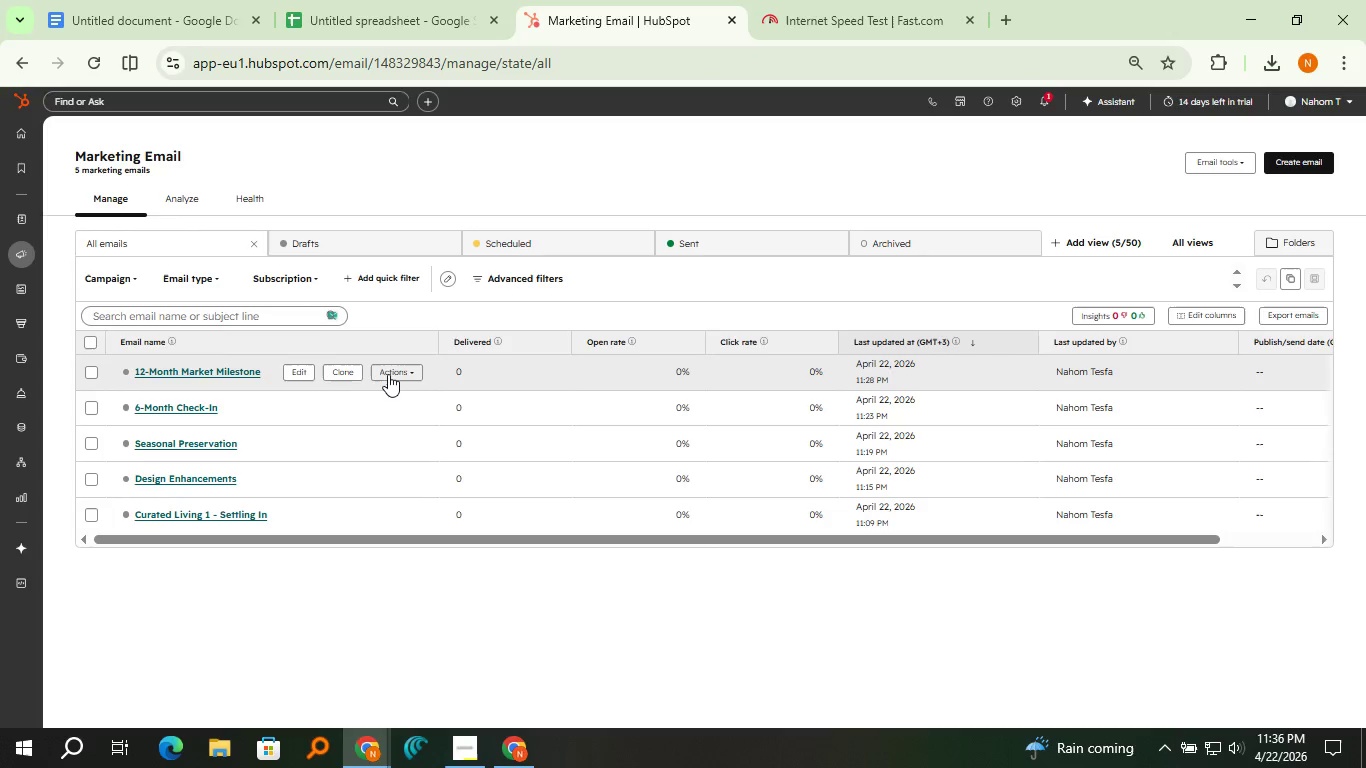 
left_click([389, 374])
 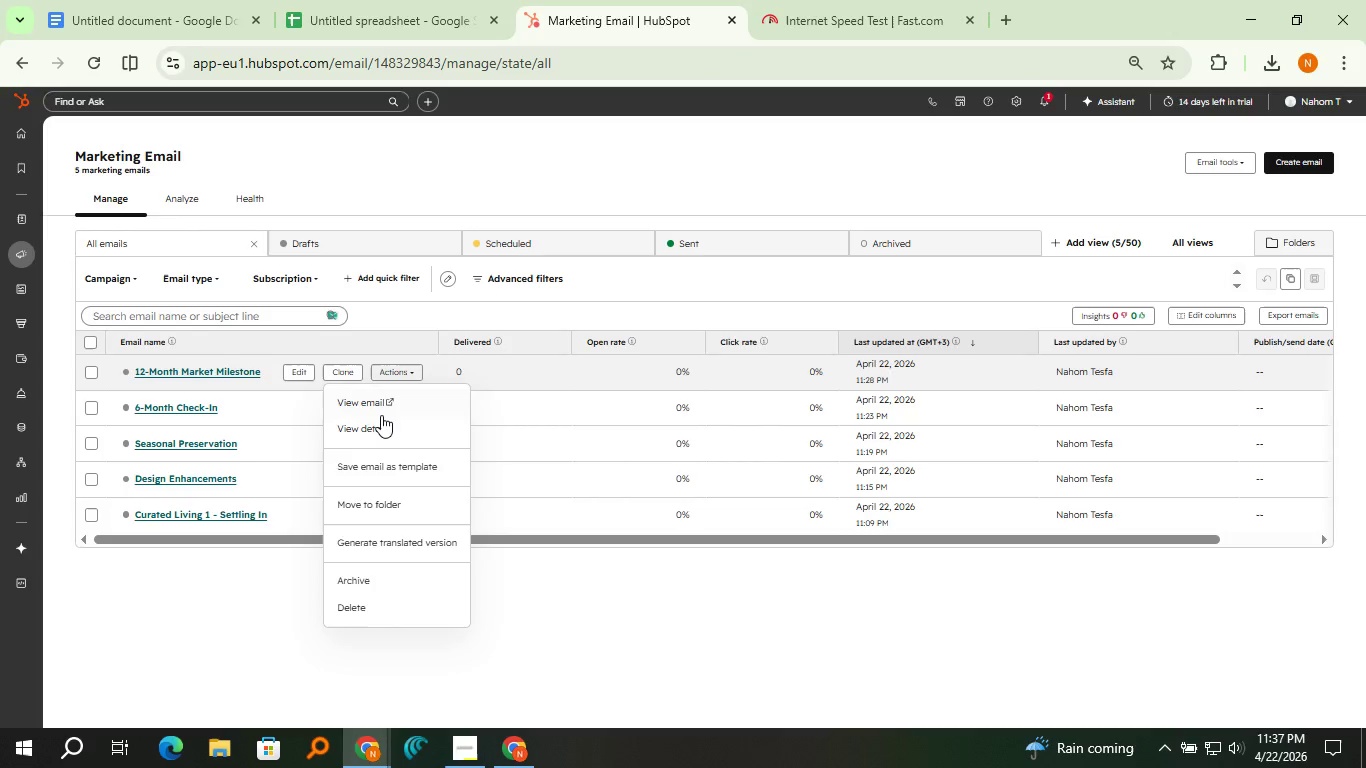 
scroll: coordinate [402, 596], scroll_direction: down, amount: 1.0
 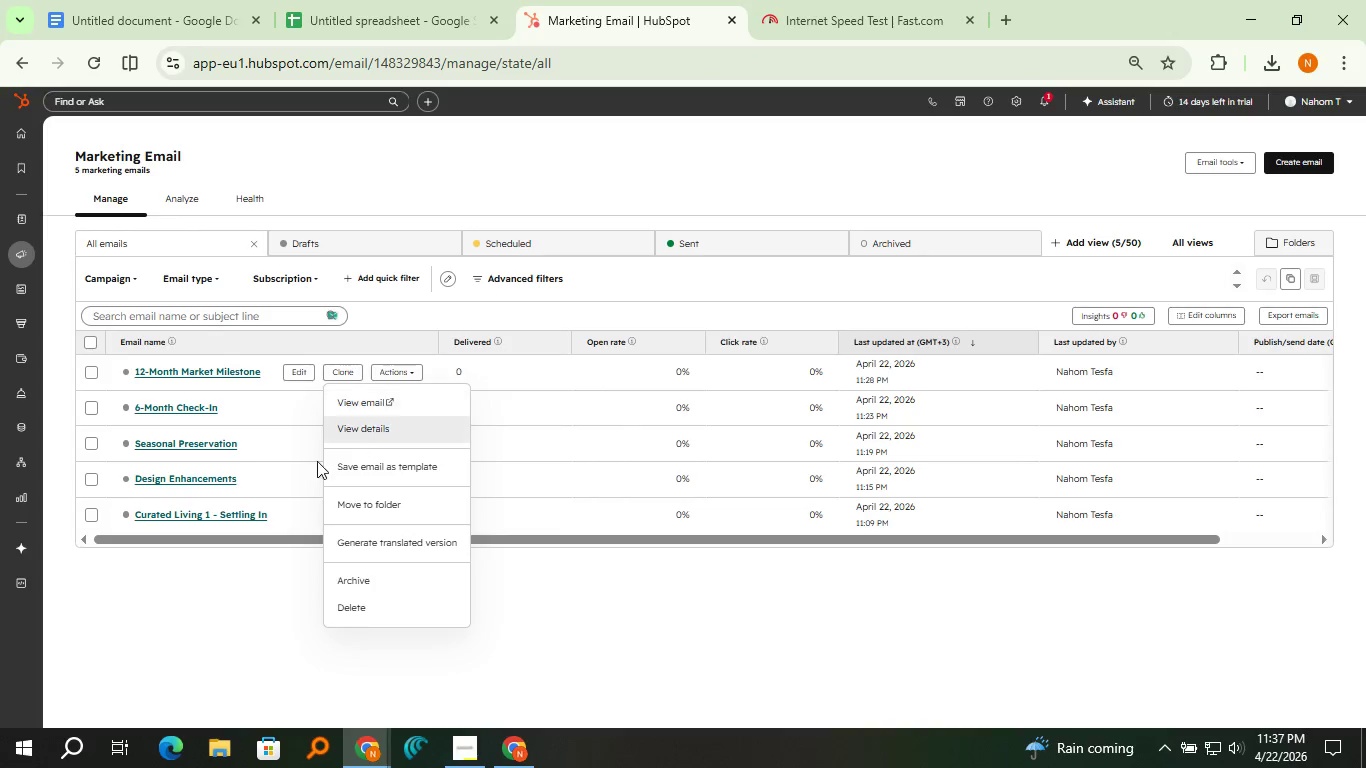 
left_click([257, 572])
 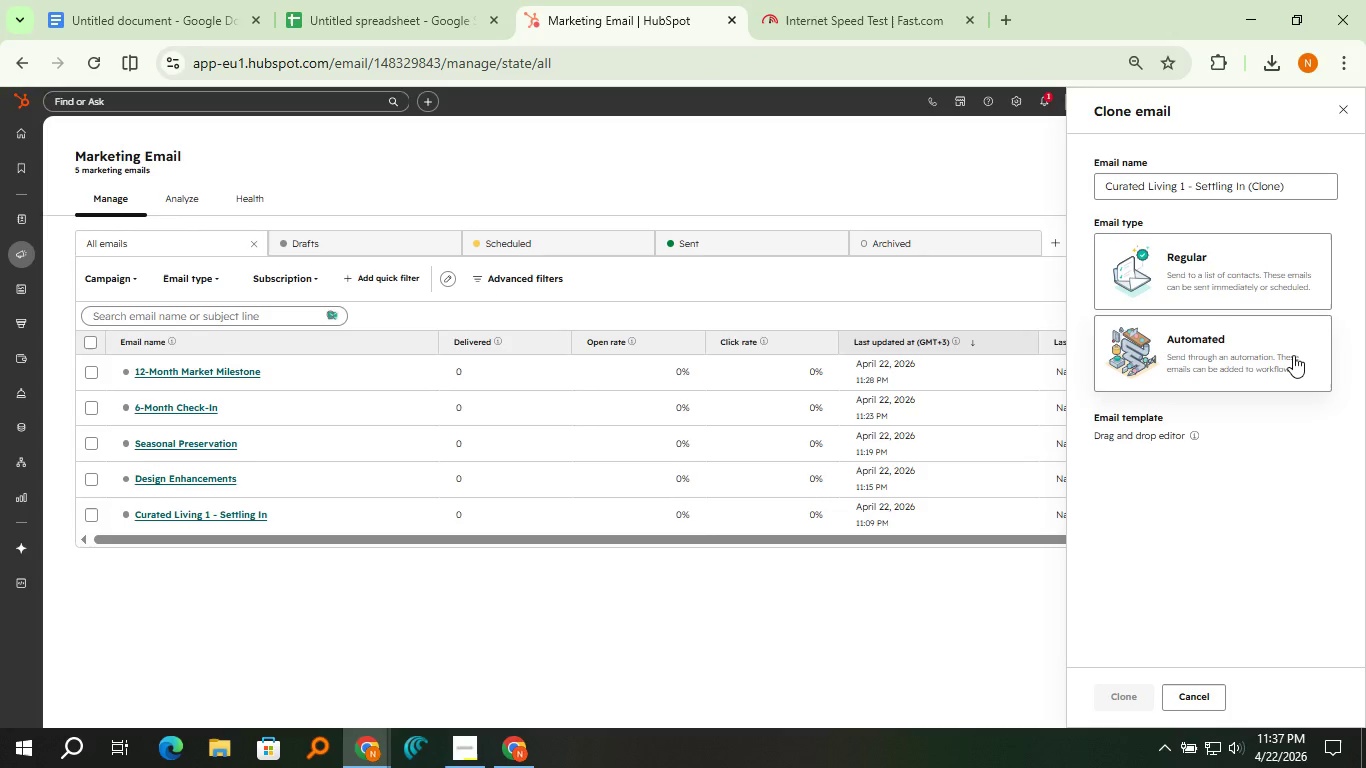 
wait(5.88)
 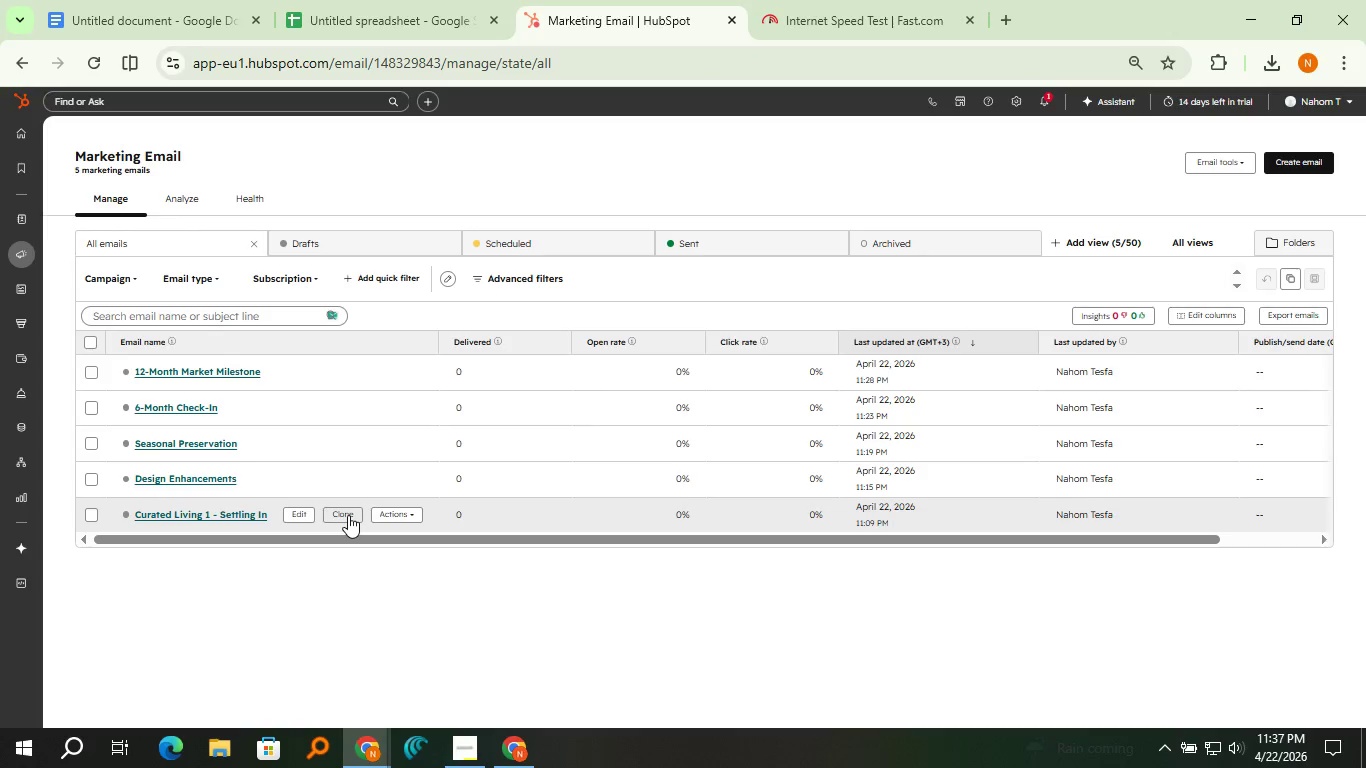 
left_click([1293, 355])
 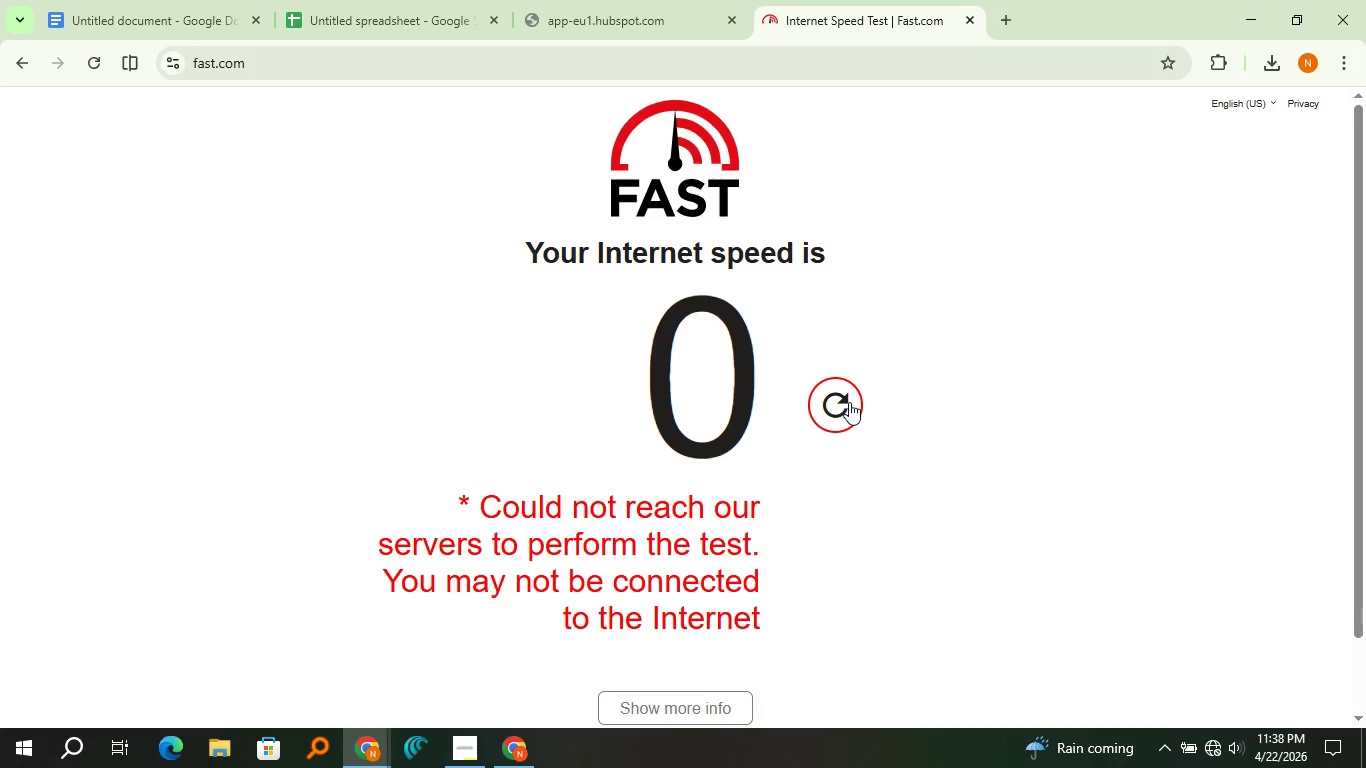 
wait(71.41)
 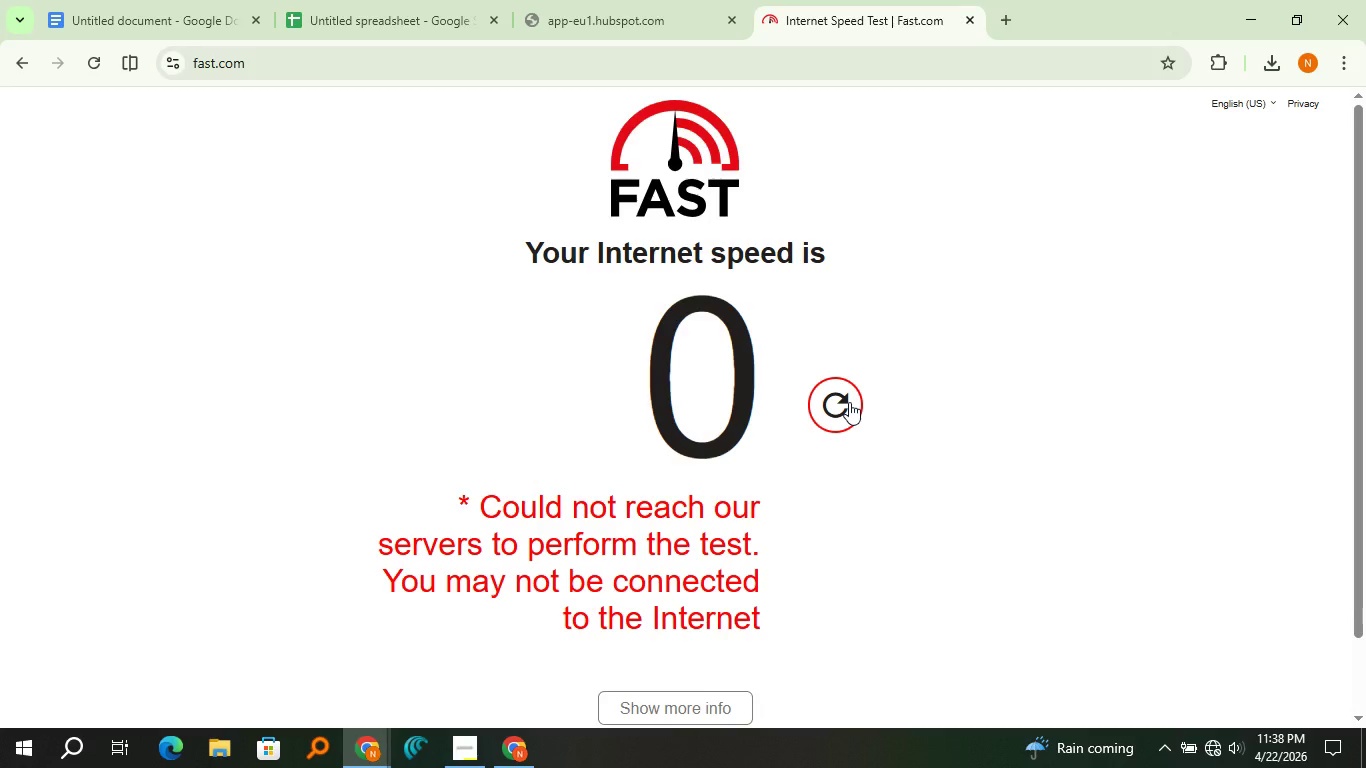 
left_click([849, 402])
 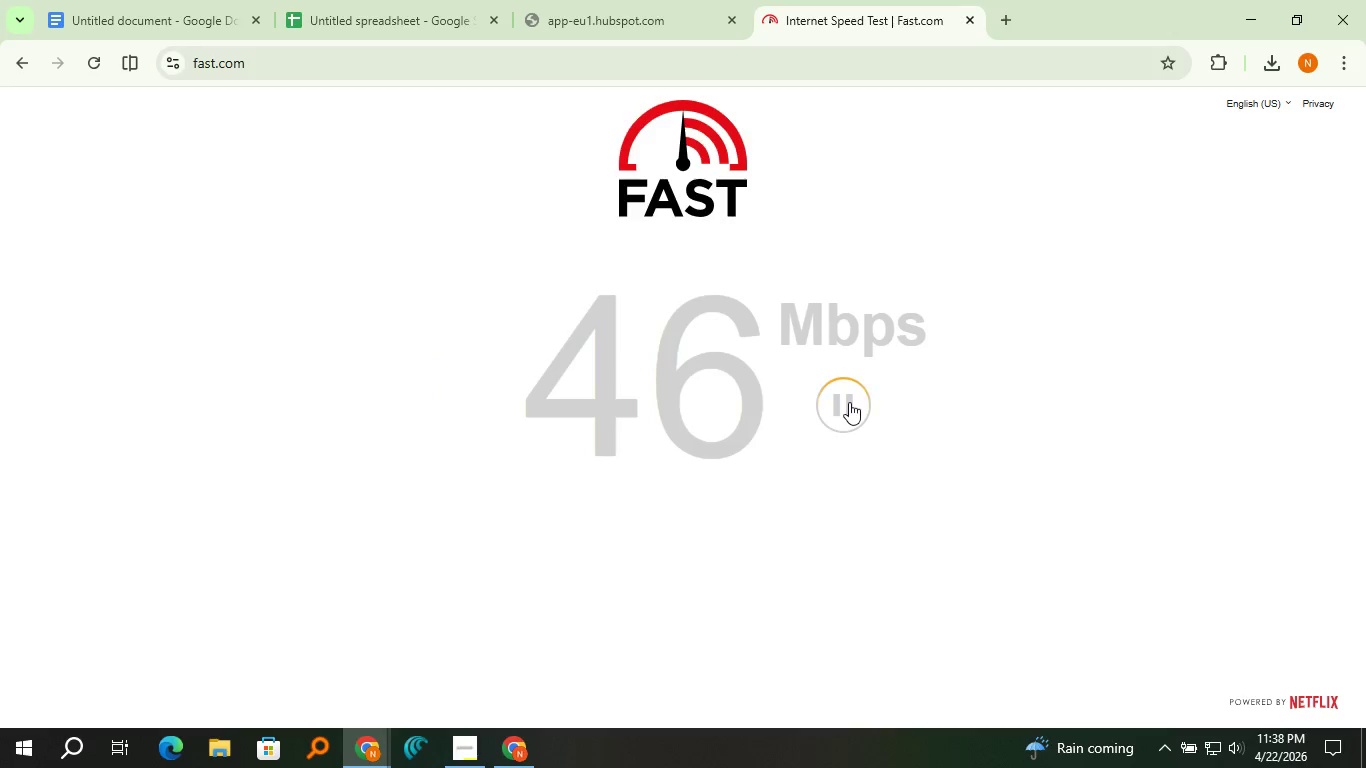 
left_click([849, 402])
 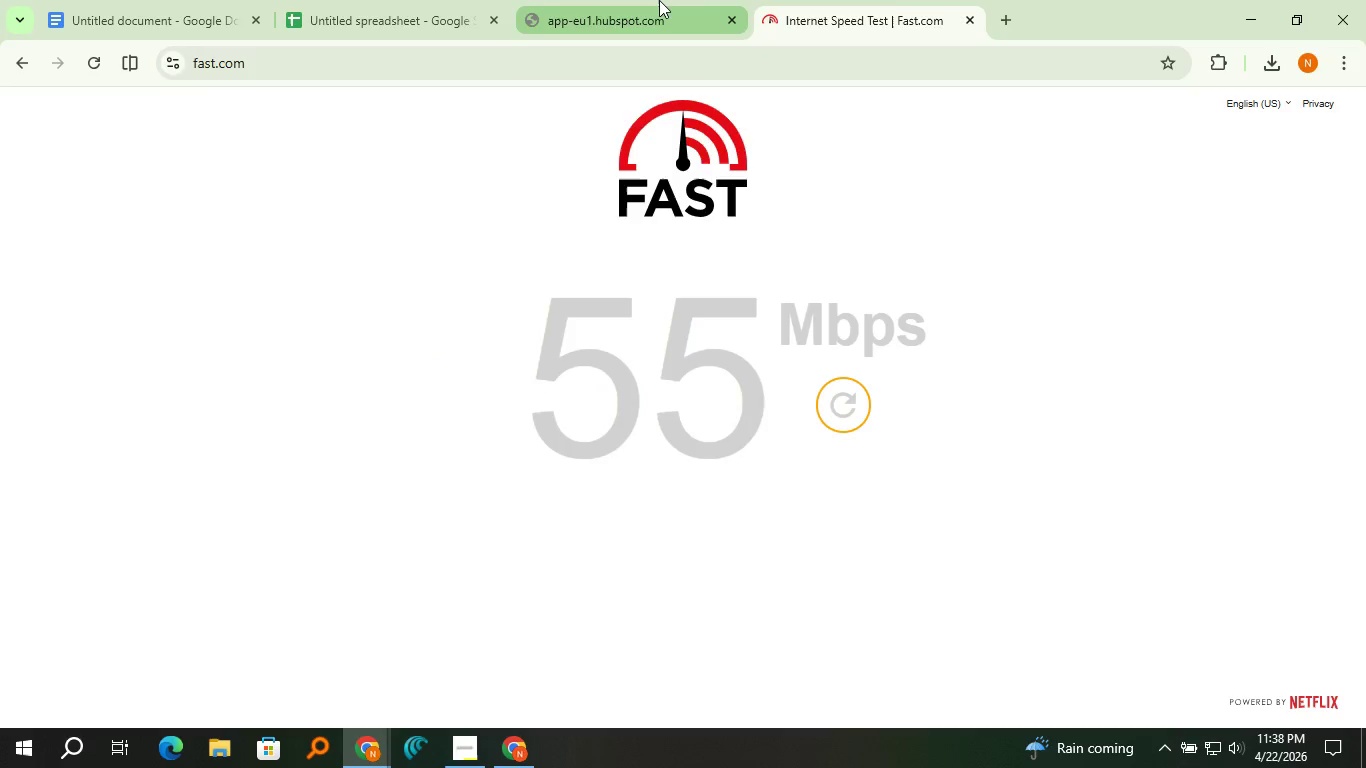 
left_click([659, 0])
 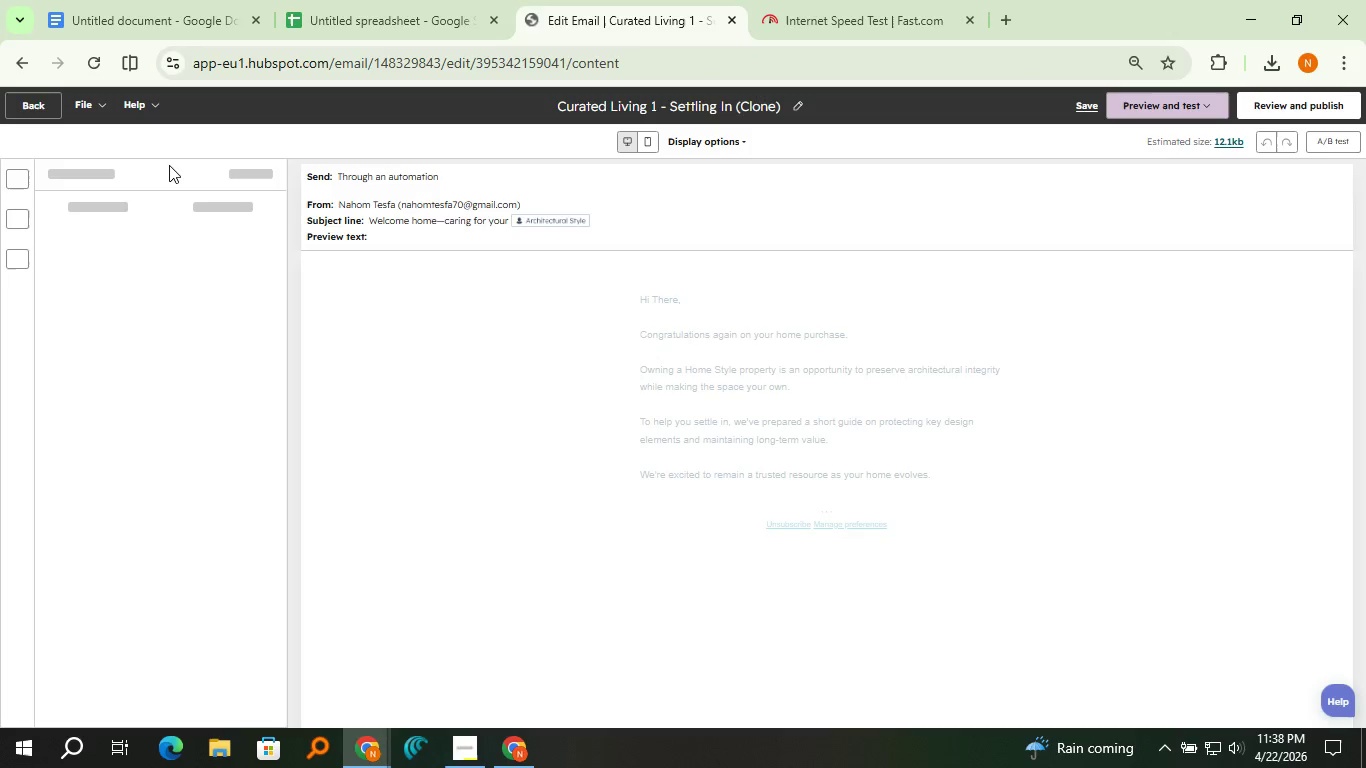 
wait(10.95)
 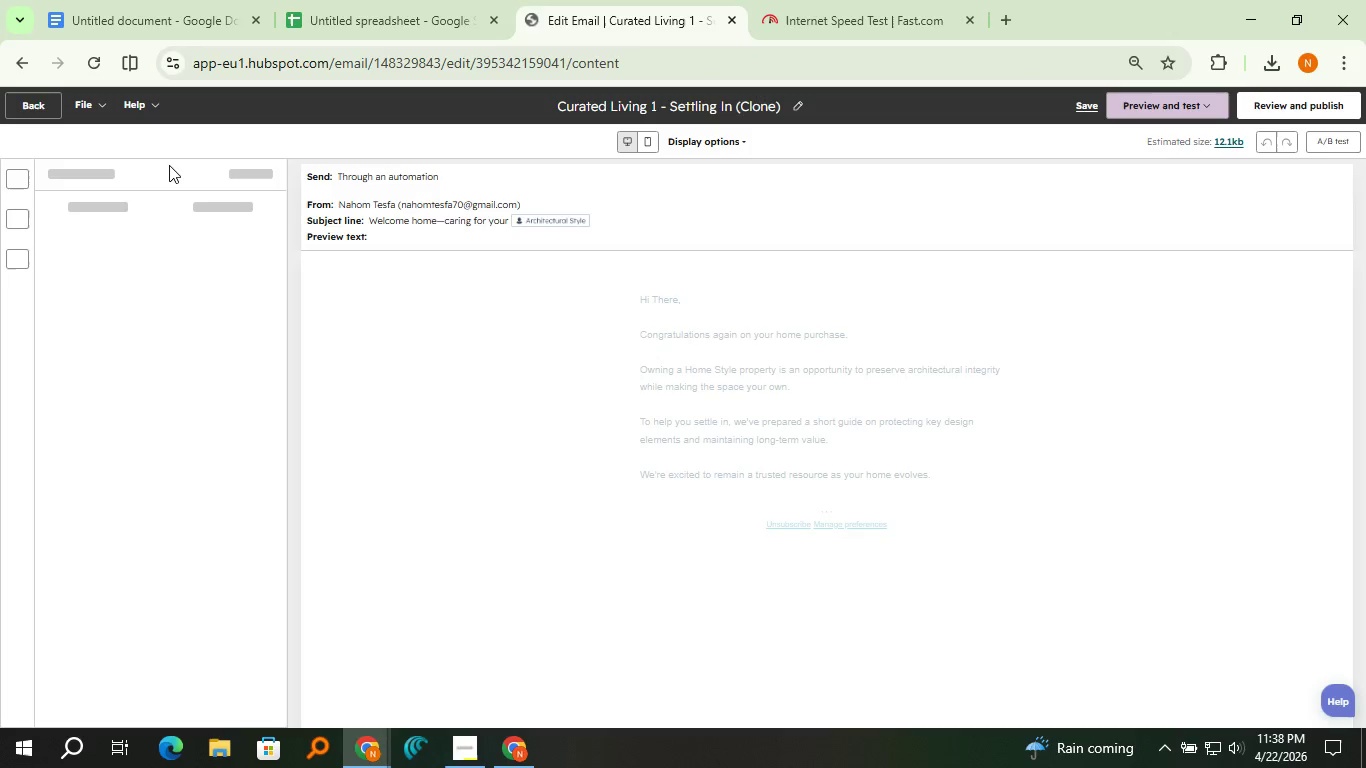 
left_click([1267, 107])
 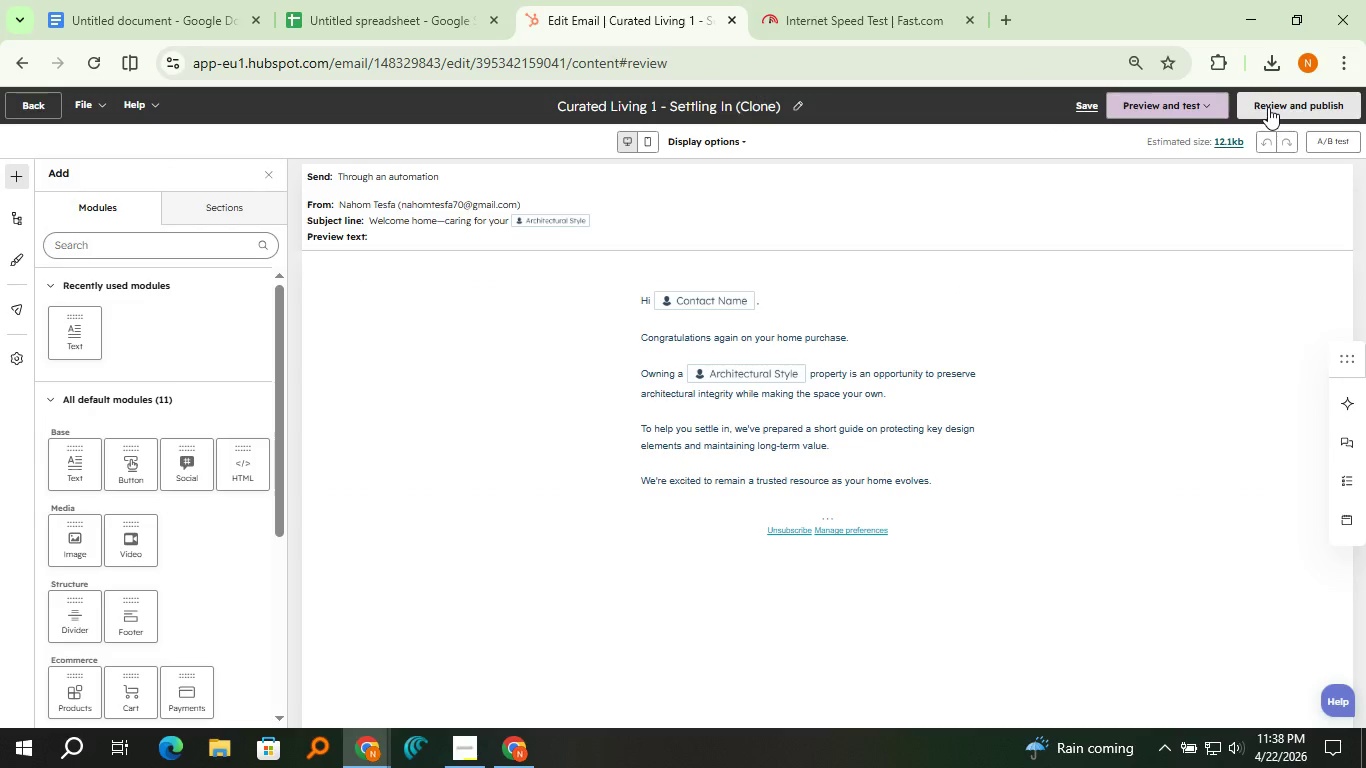 
left_click([1268, 107])
 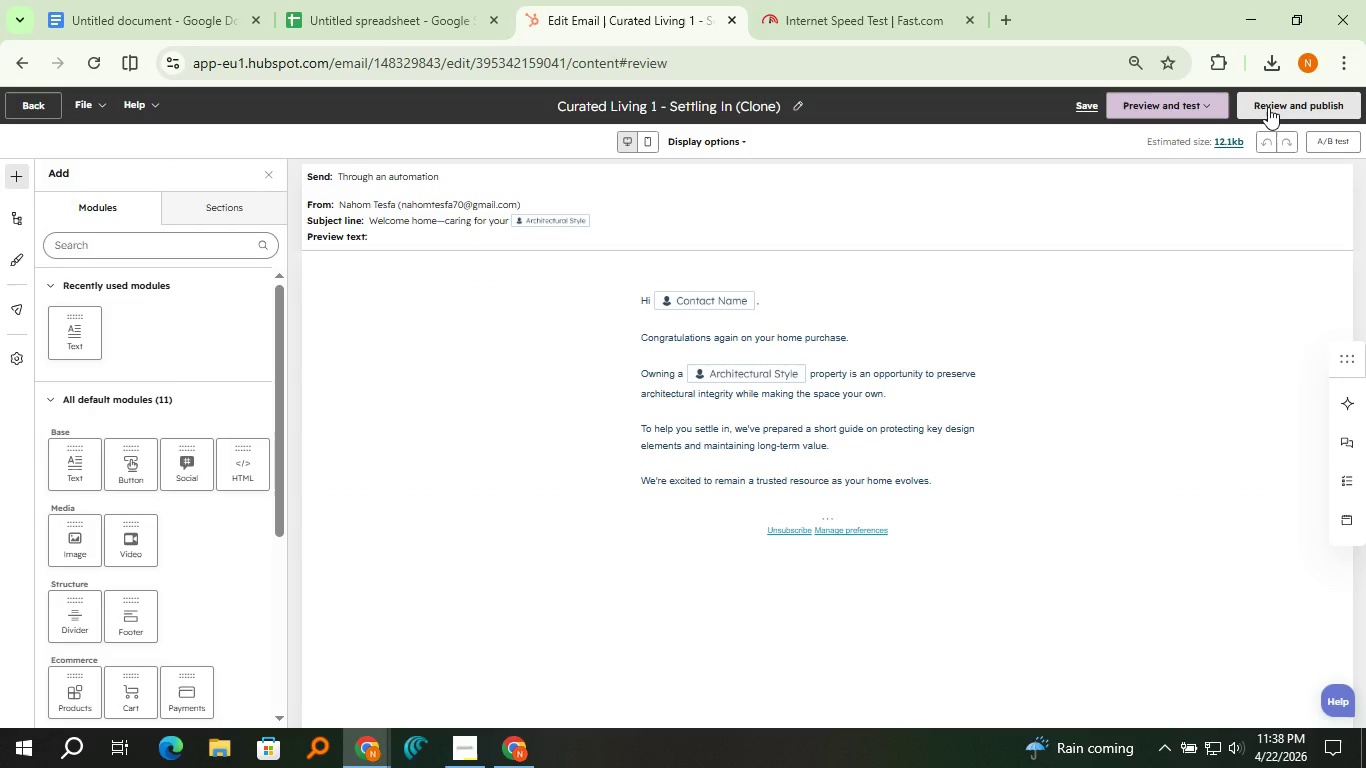 
left_click([1268, 107])
 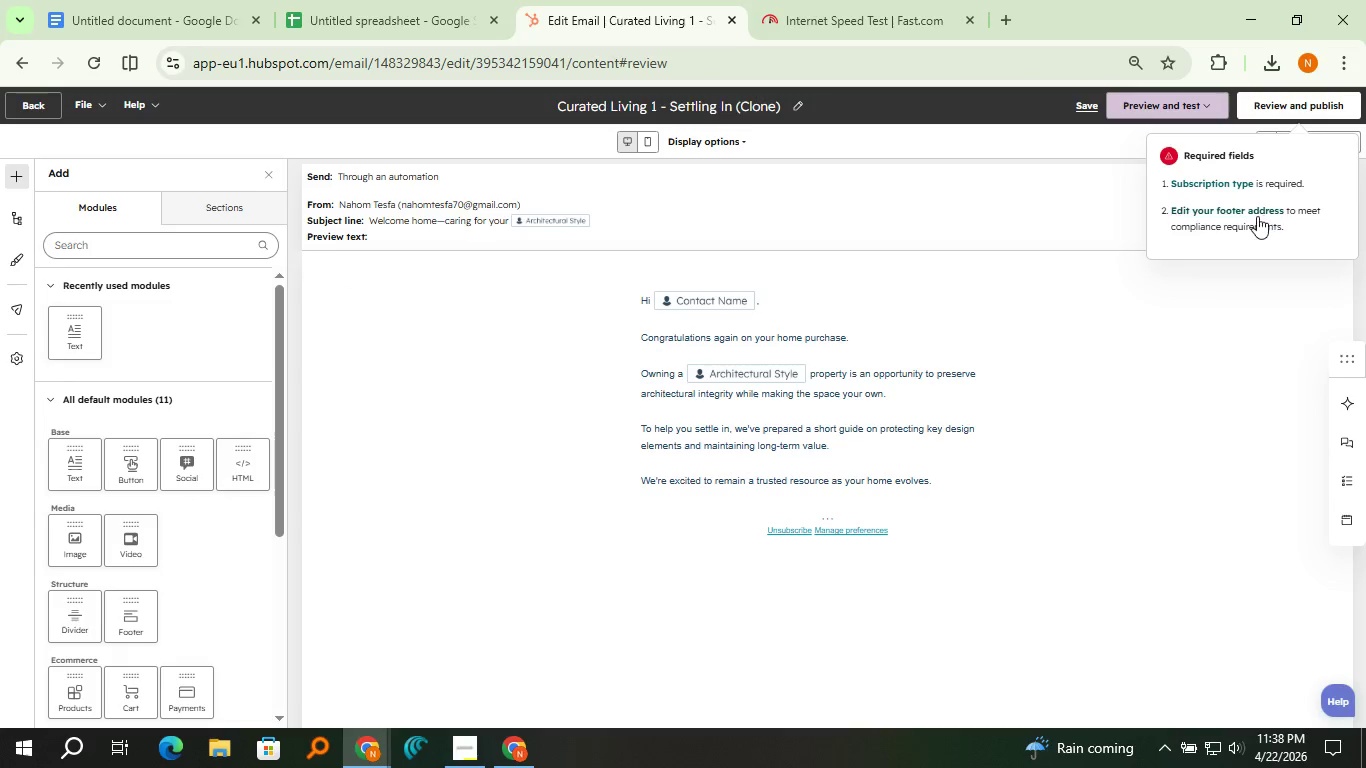 
left_click([1254, 209])
 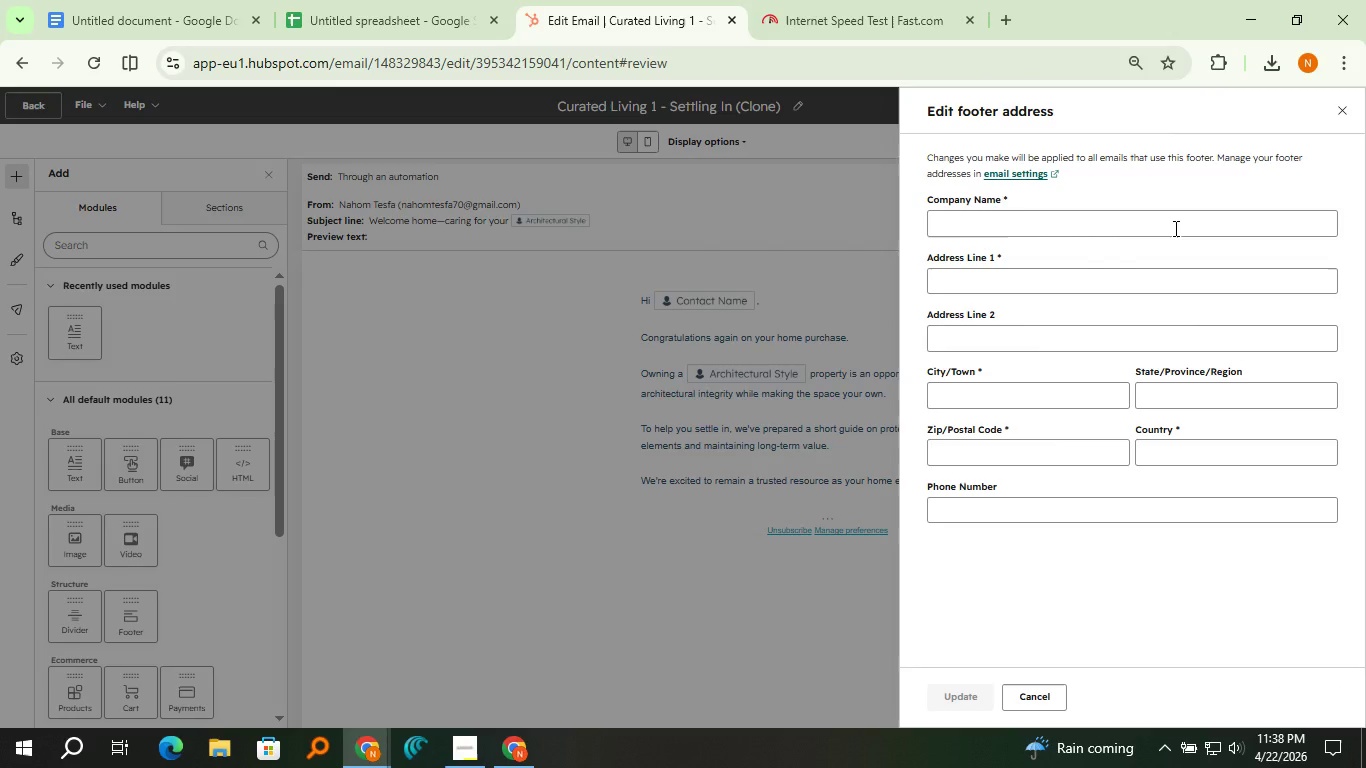 
left_click([1174, 228])
 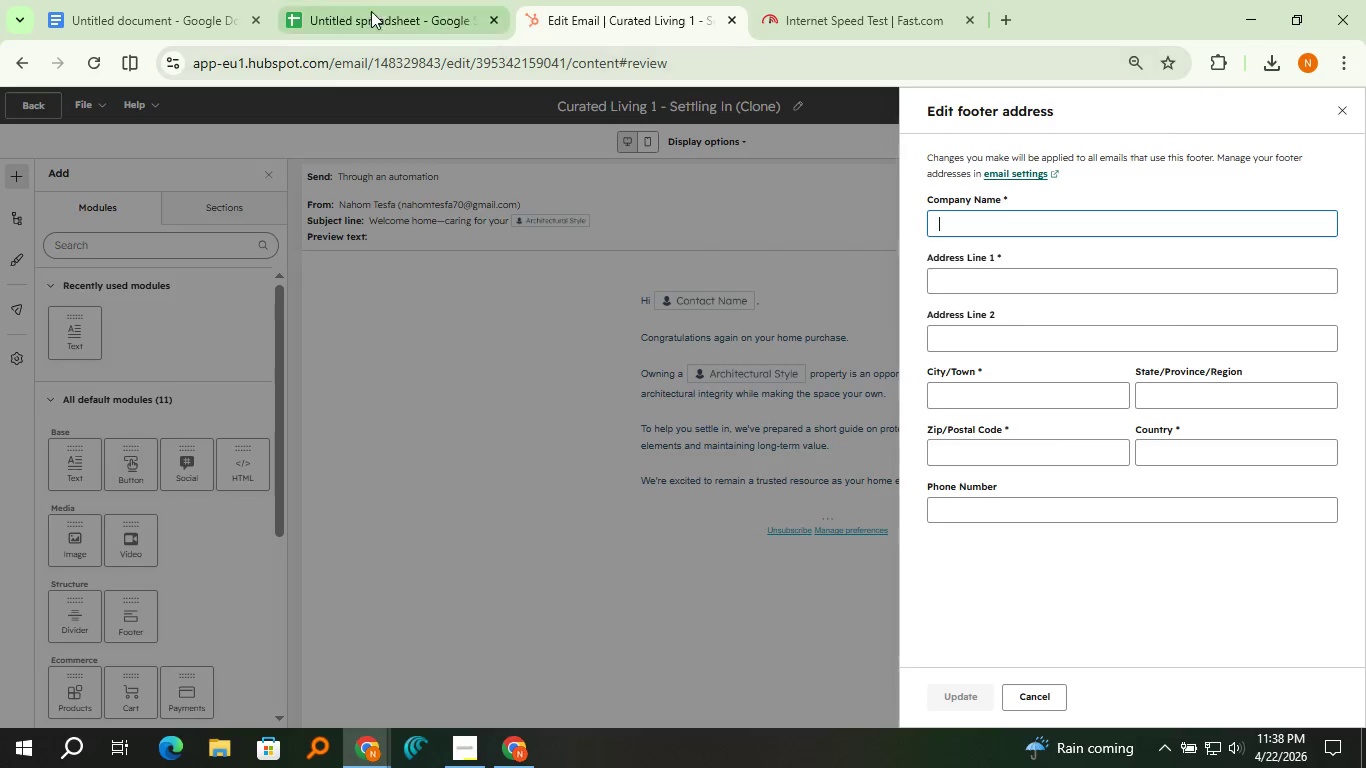 
left_click([222, 0])
 